 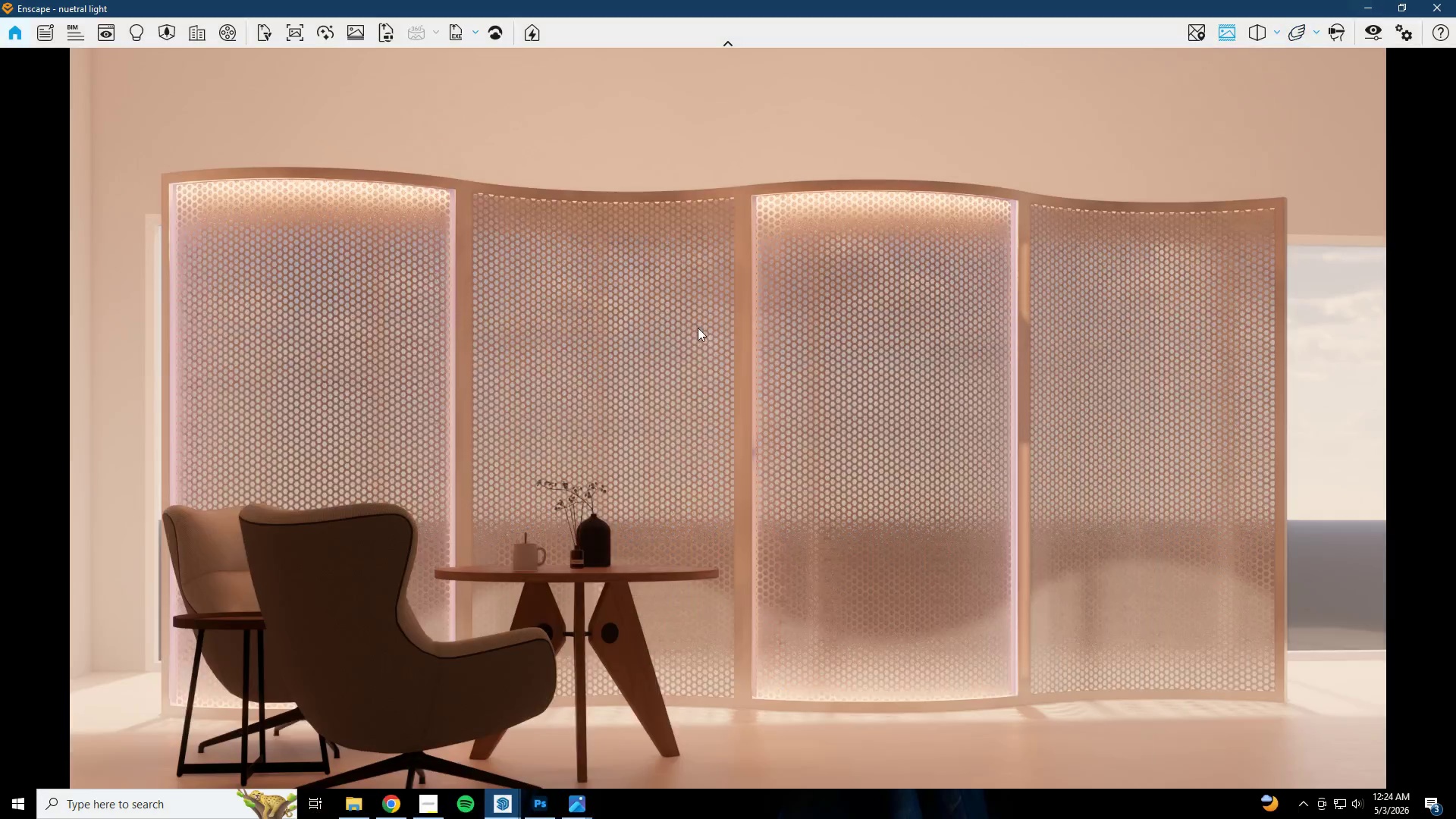 
type(dEAQawddd)
 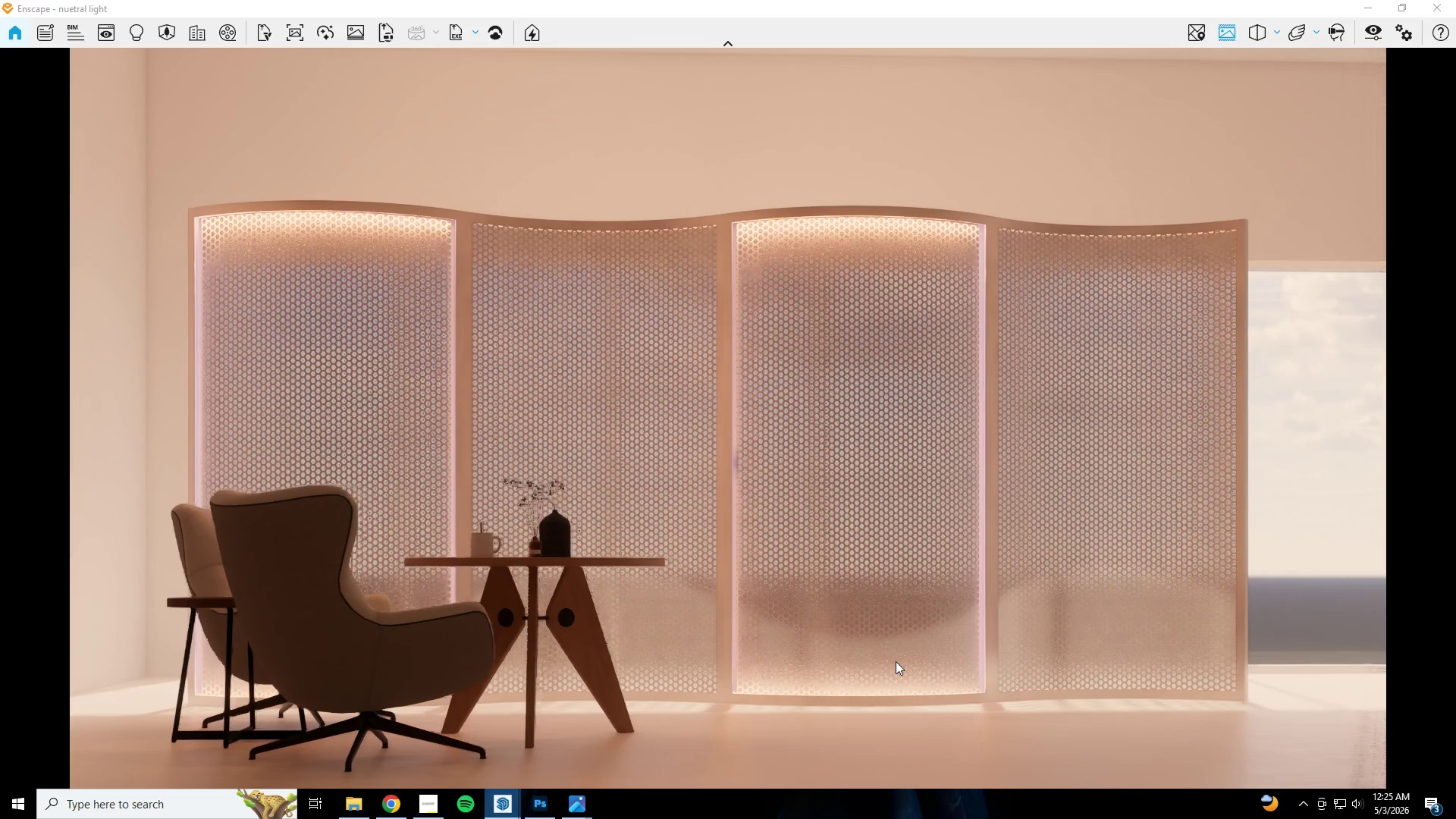 
left_click([106, 39])
 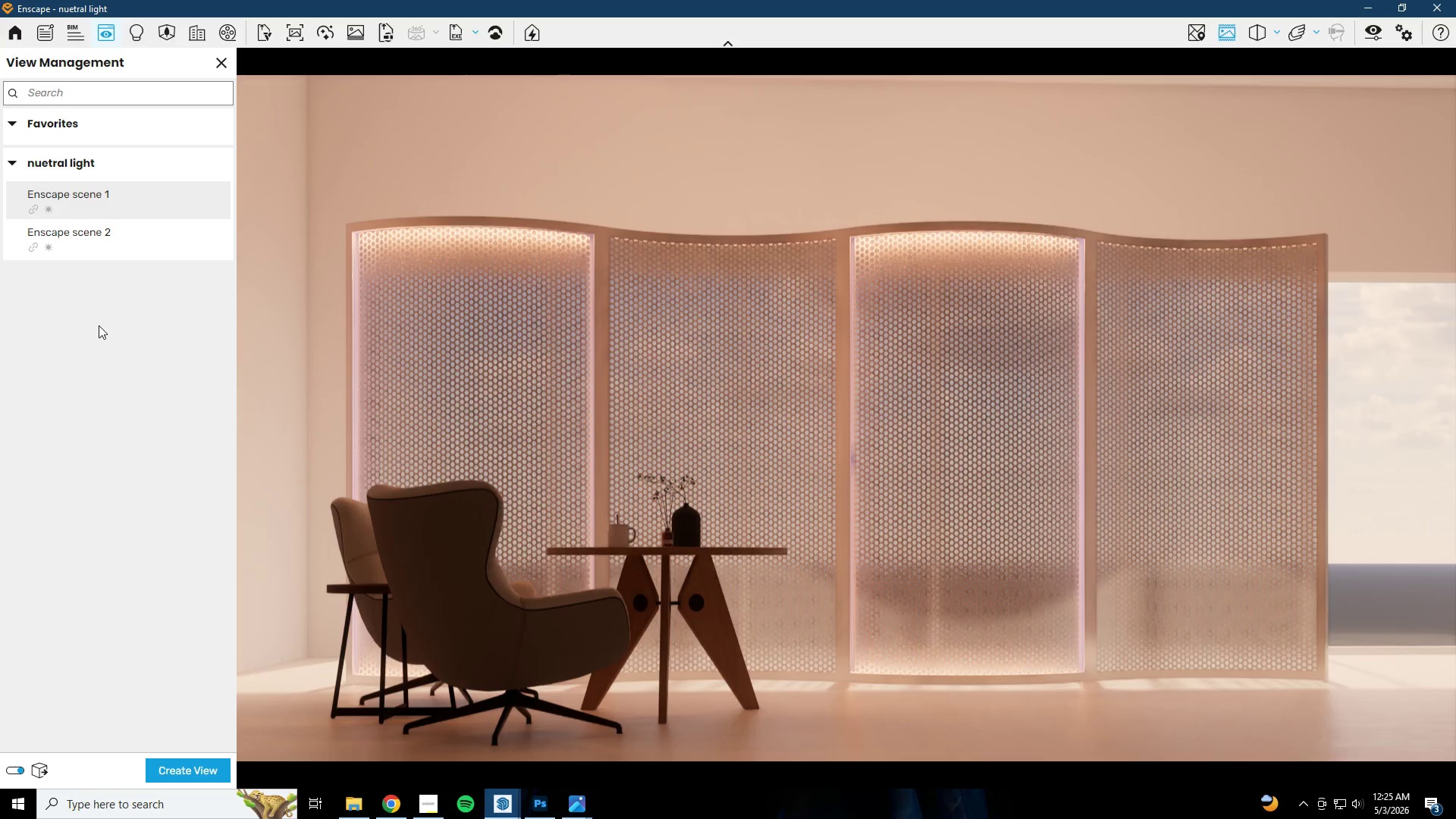 
wait(5.7)
 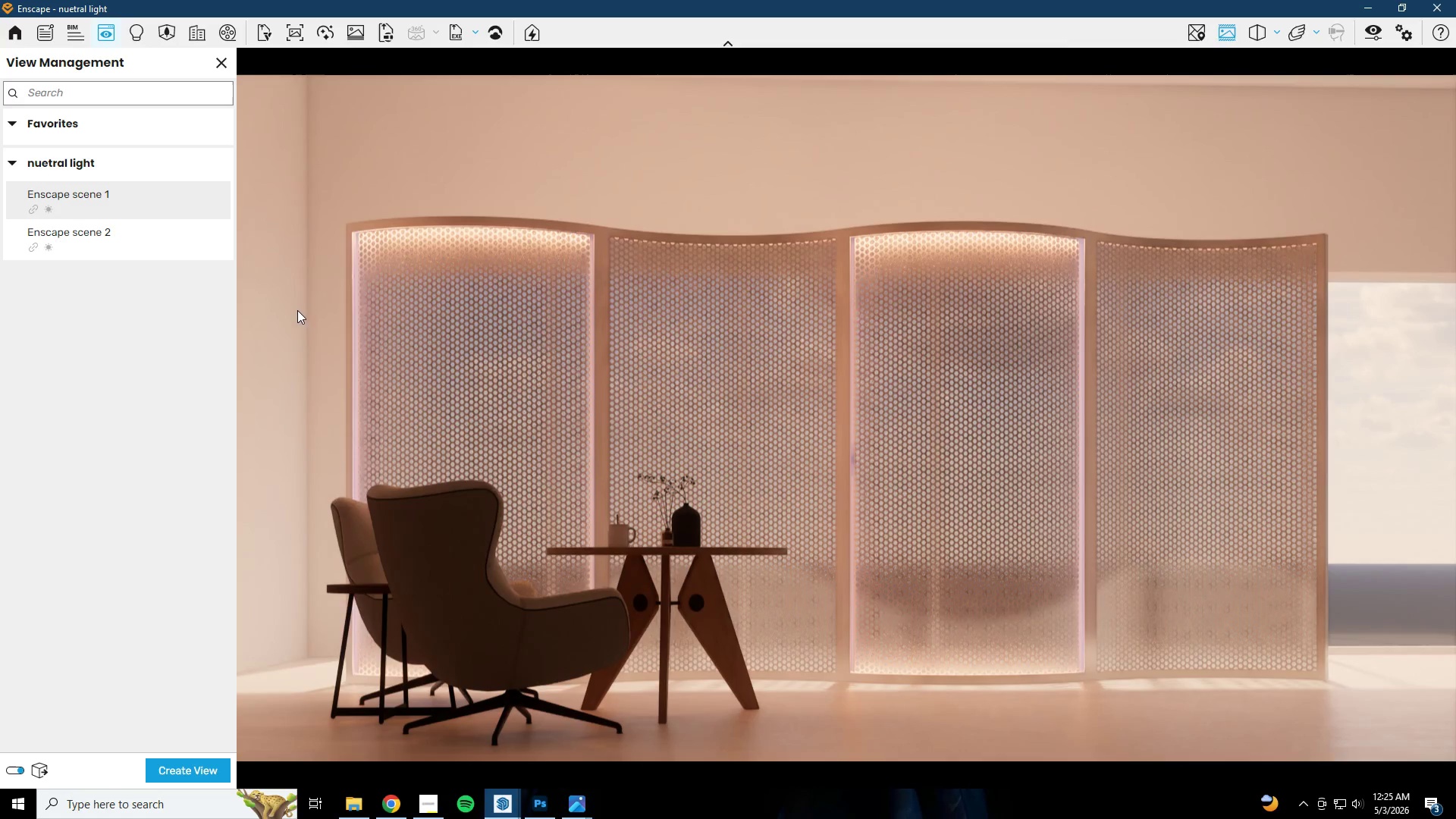 
left_click([177, 767])
 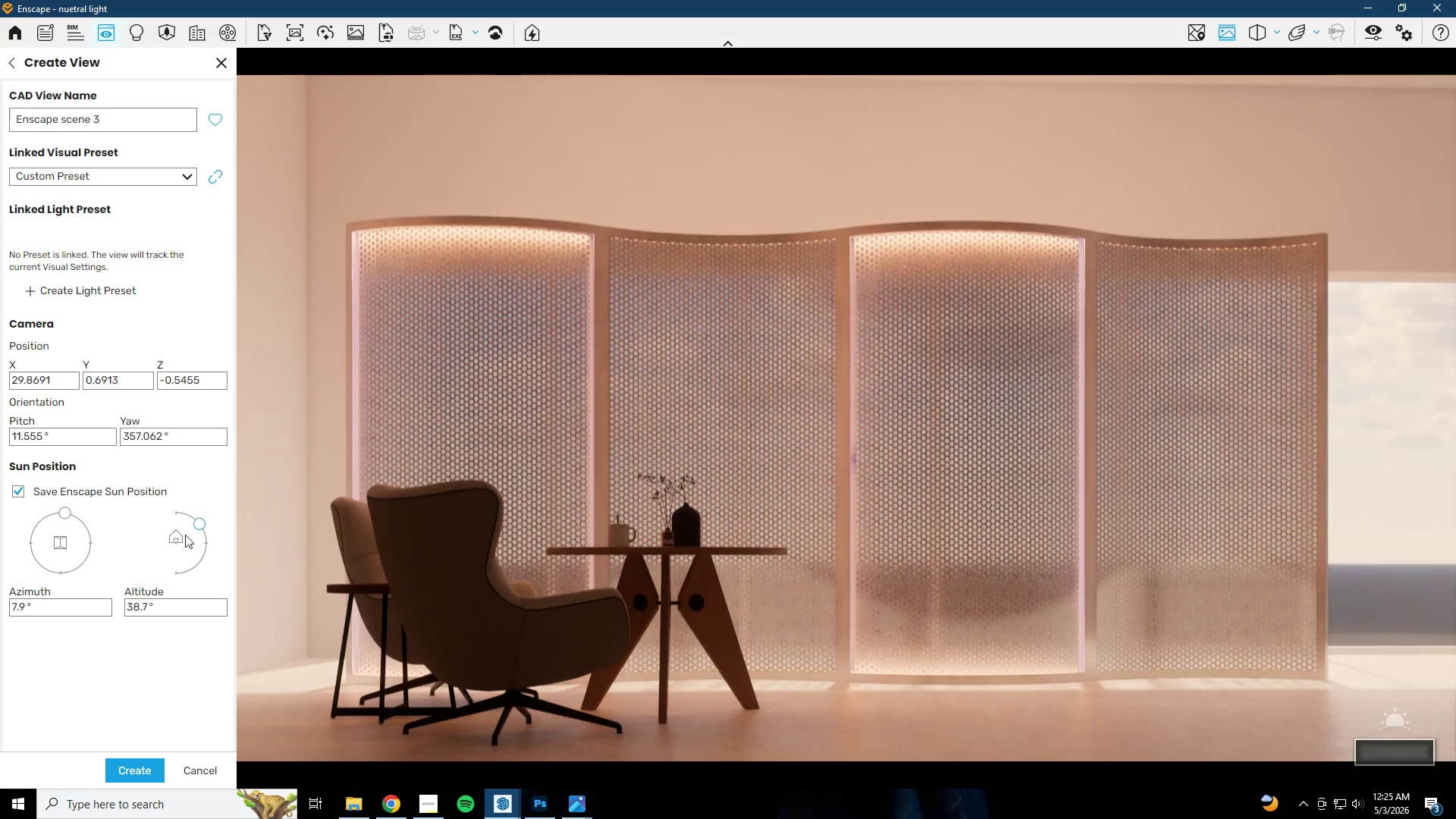 
left_click_drag(start_coordinate=[202, 525], to_coordinate=[210, 533])
 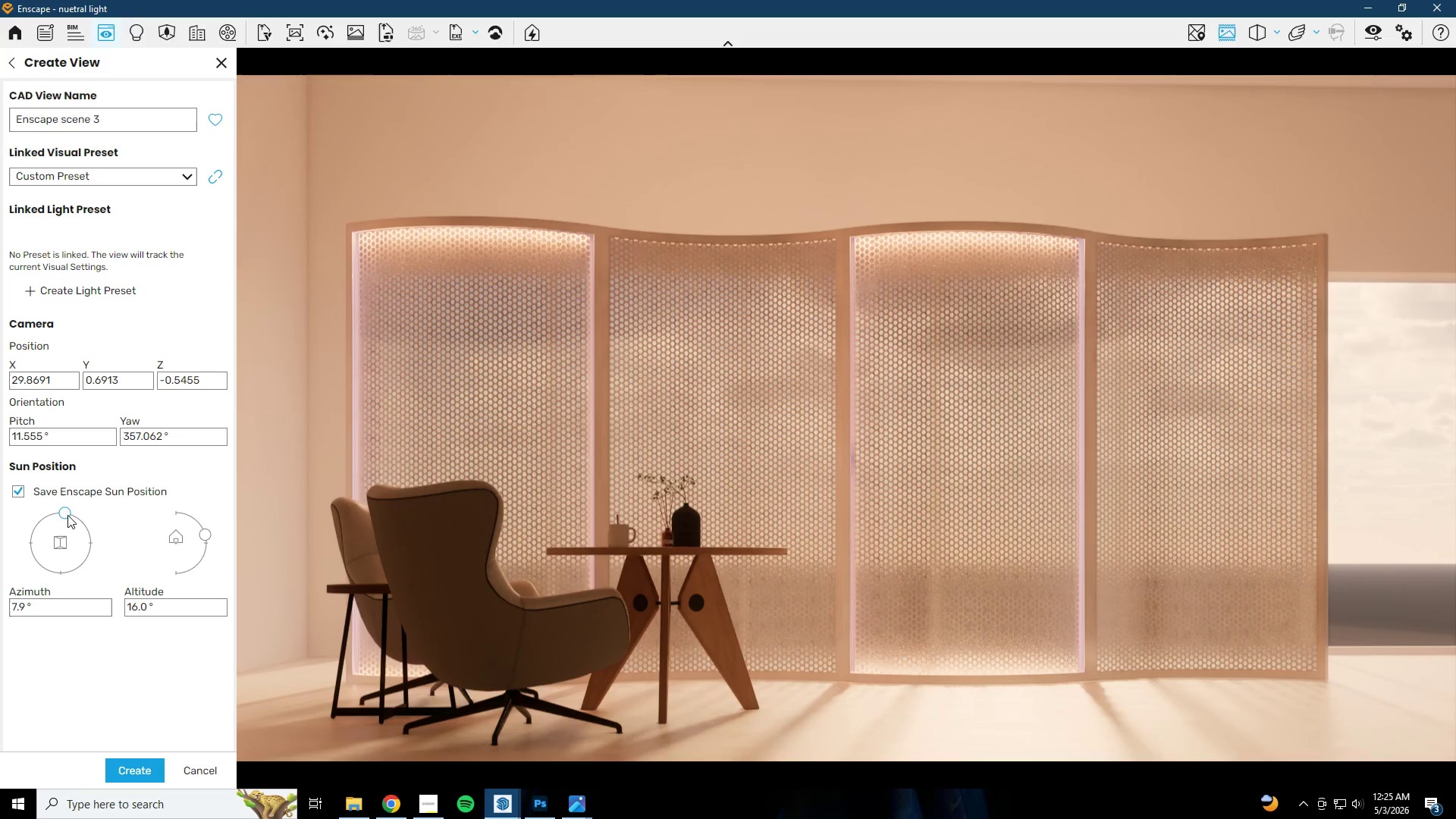 
left_click_drag(start_coordinate=[67, 512], to_coordinate=[90, 516])
 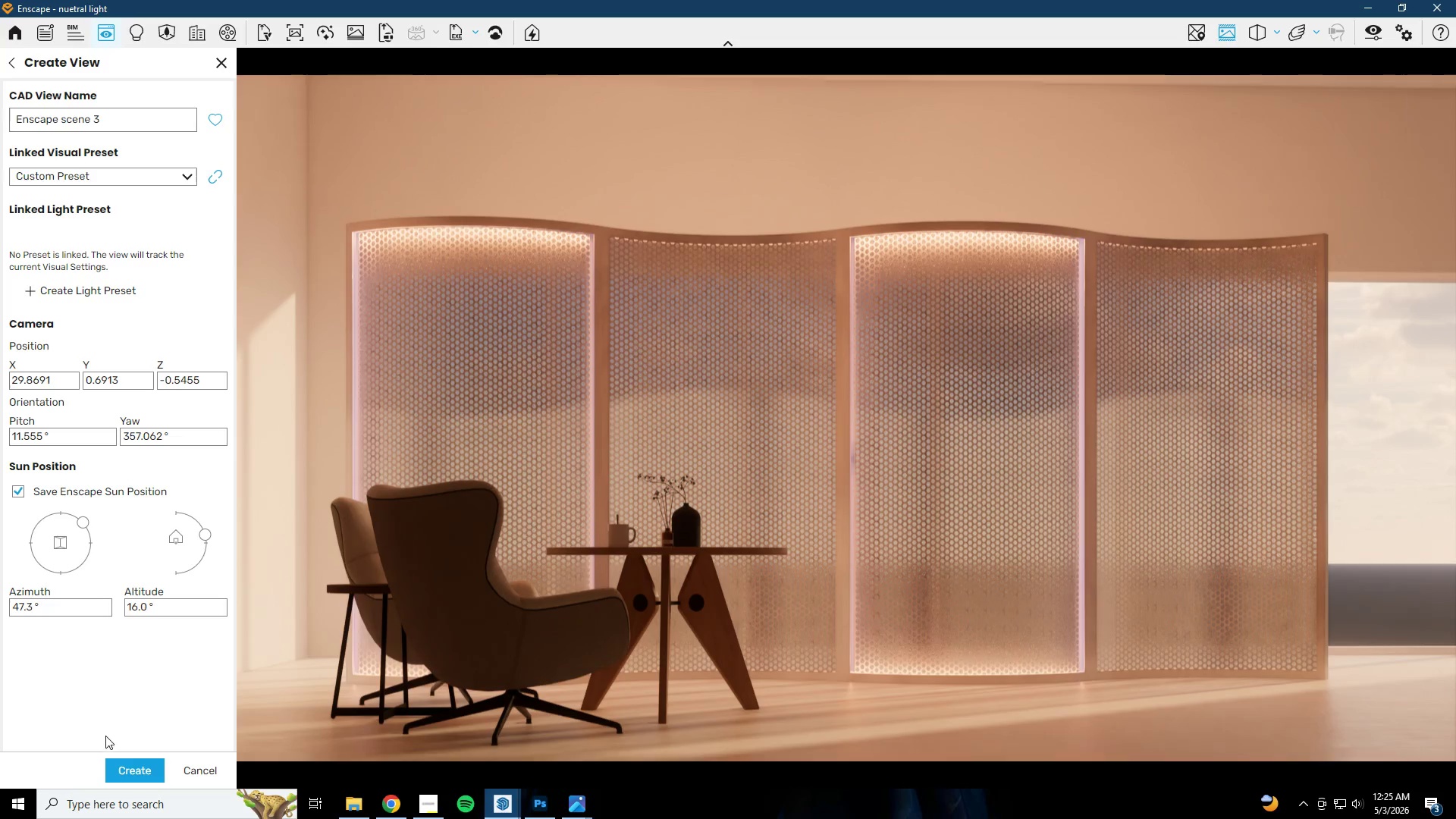 
left_click([137, 766])
 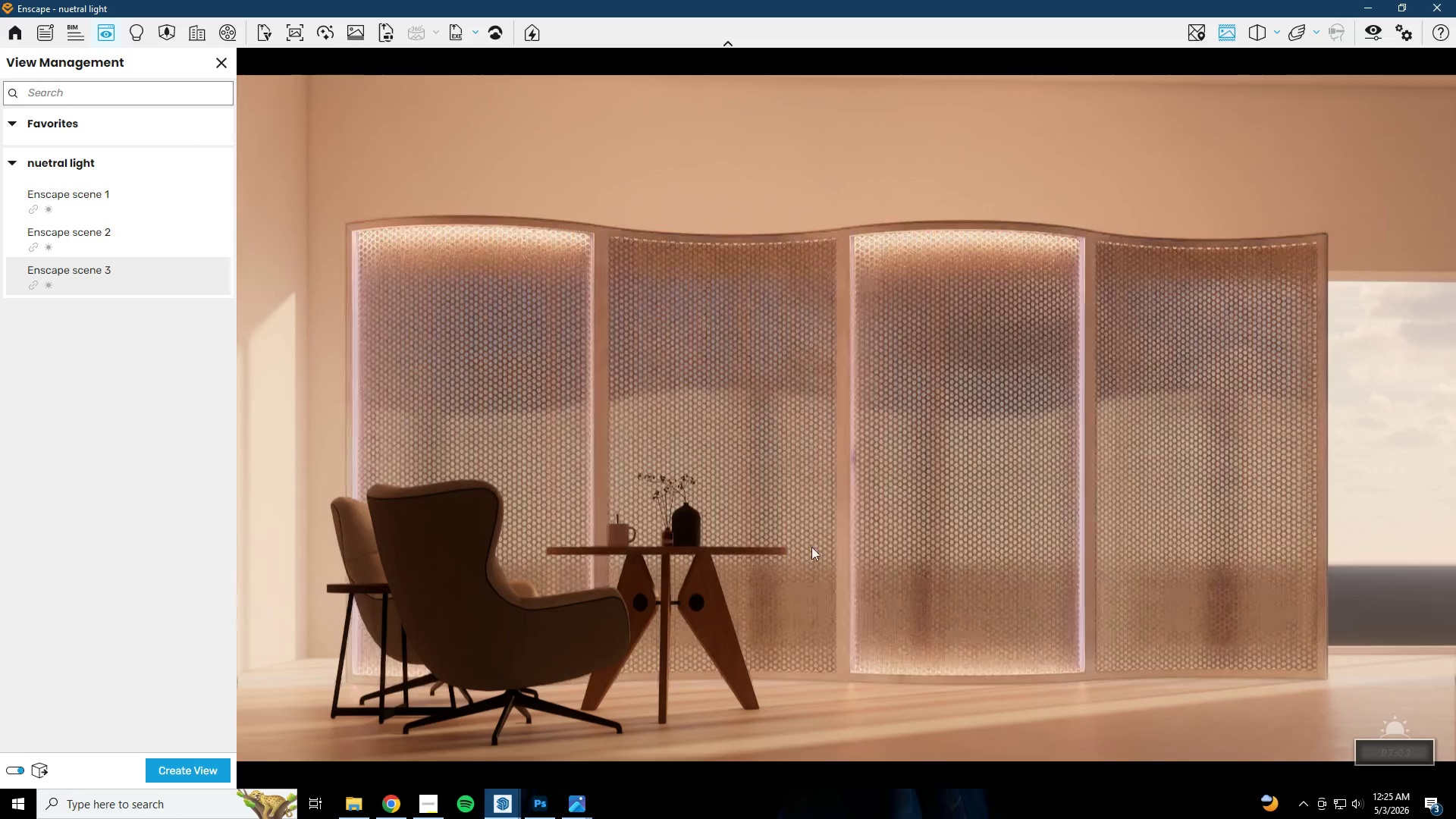 
hold_key(key=D, duration=0.61)
 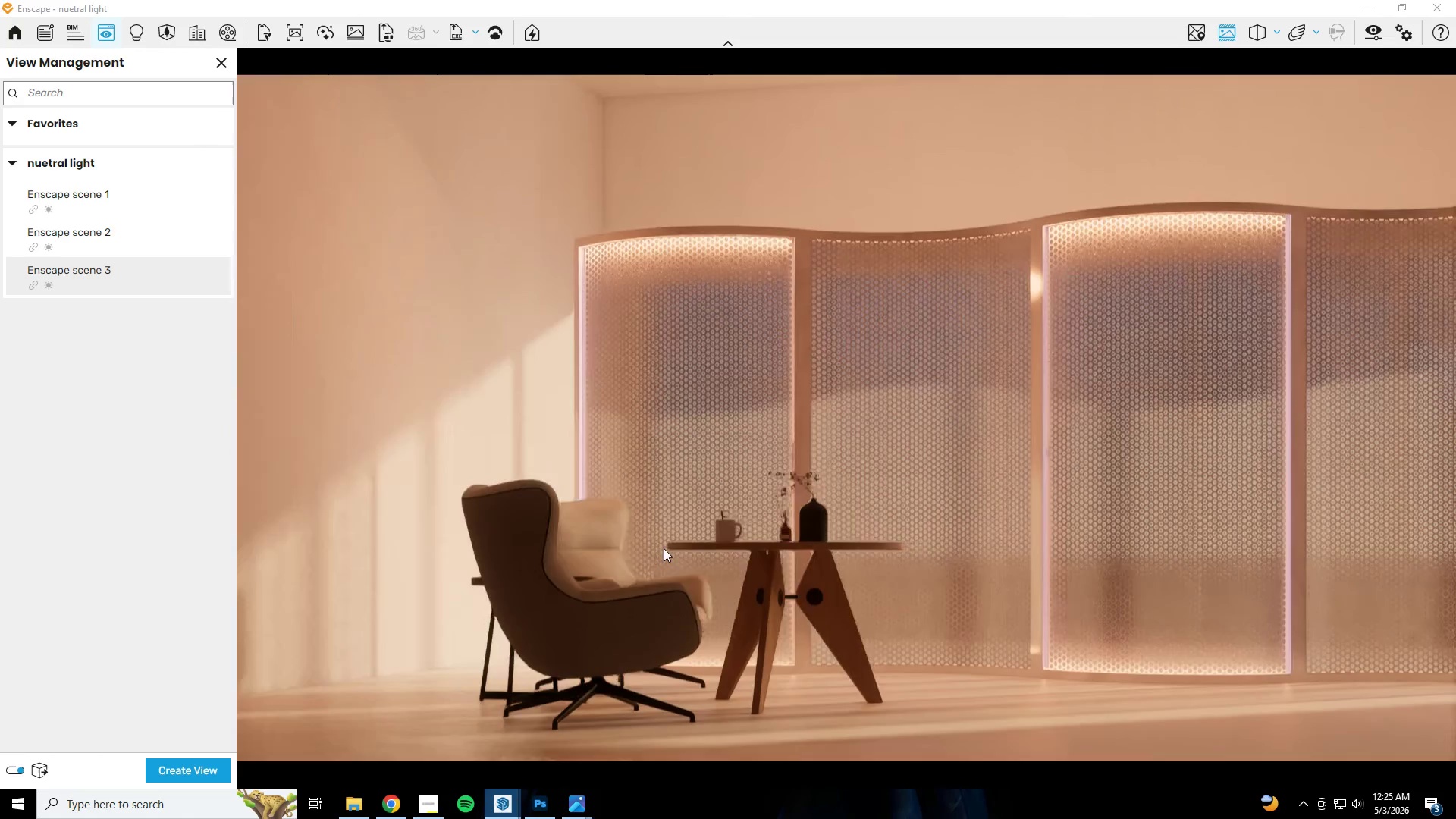 
hold_key(key=D, duration=1.05)
 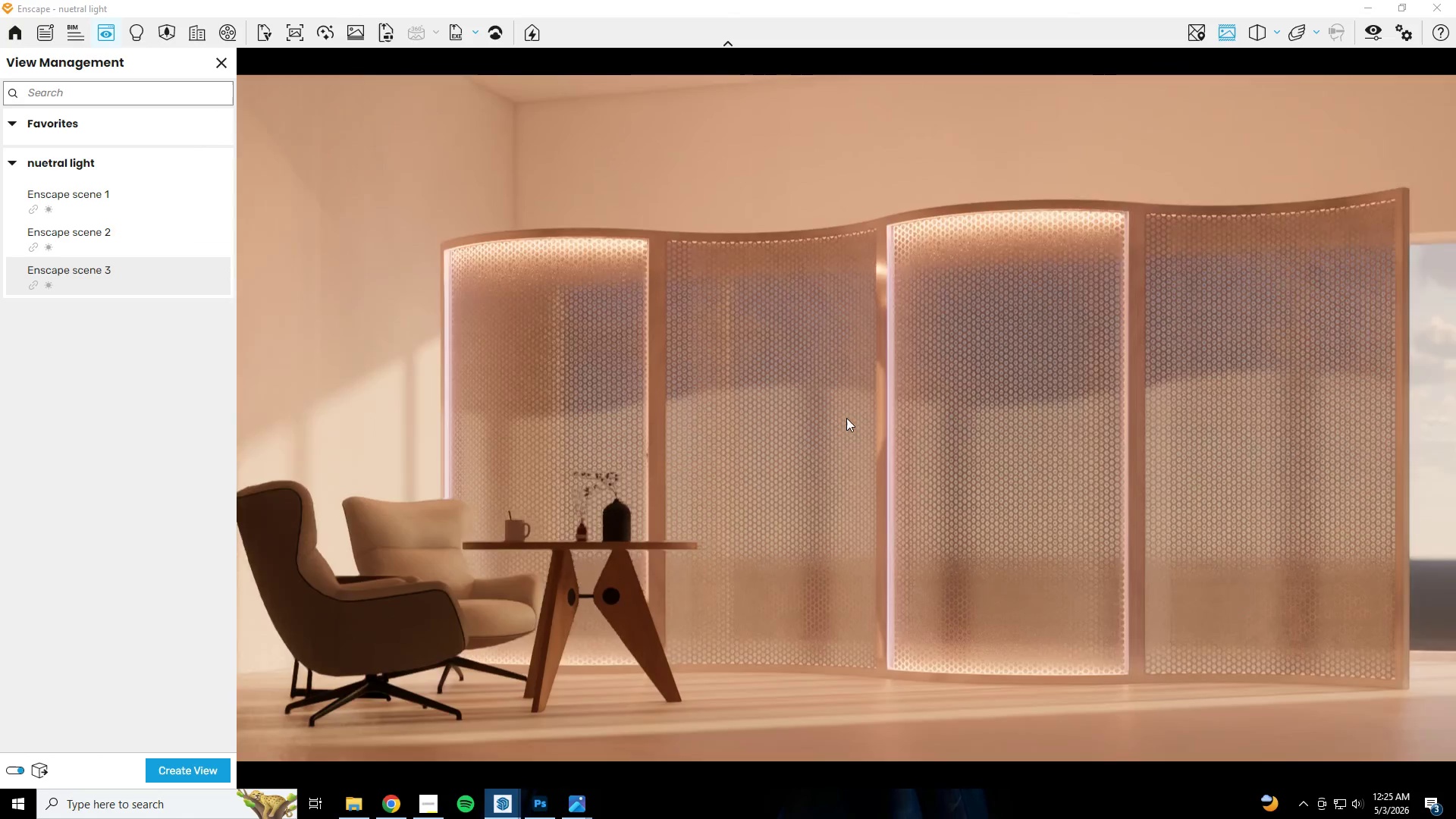 
hold_key(key=D, duration=0.52)
 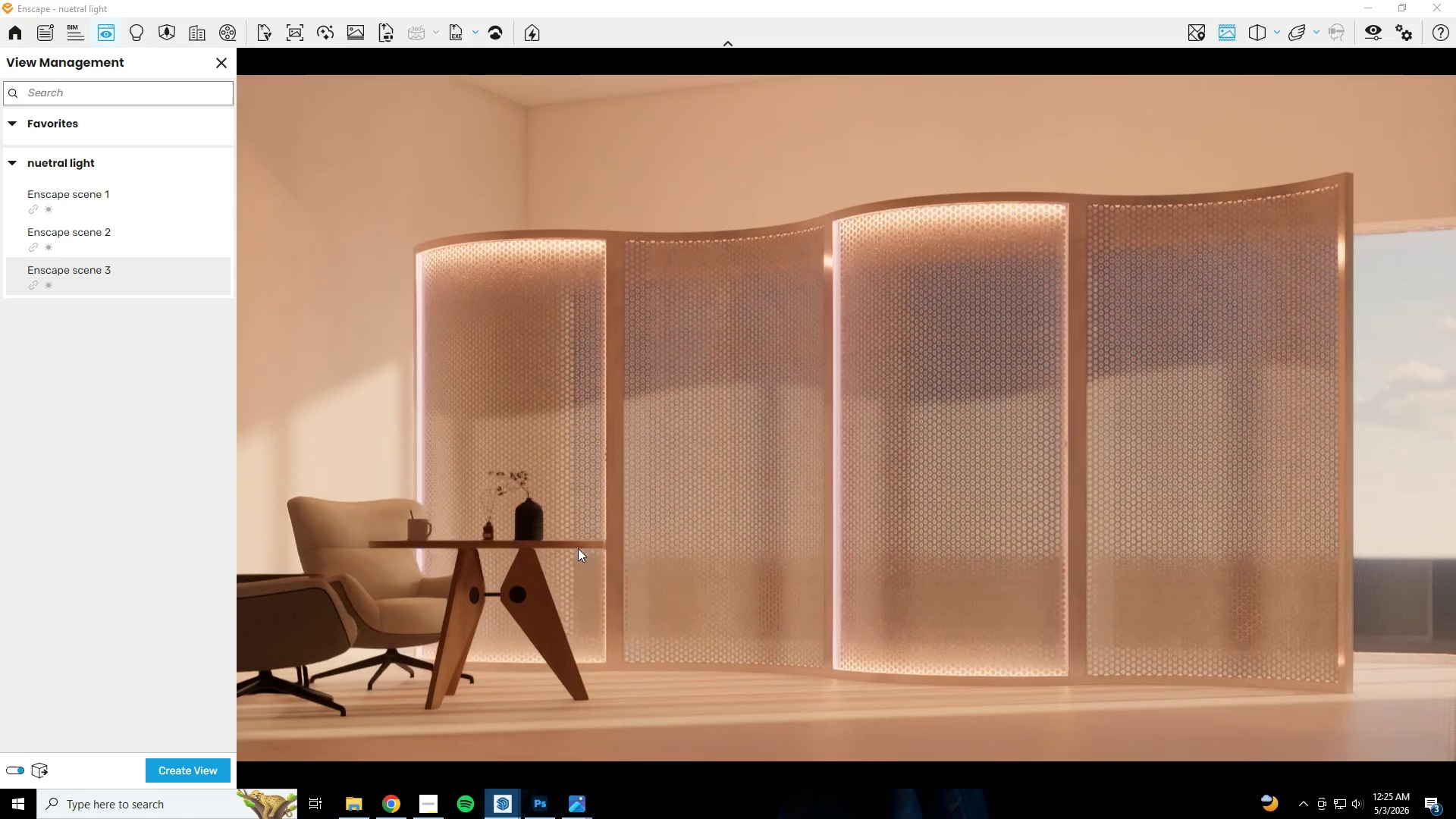 
type(sdddw)
 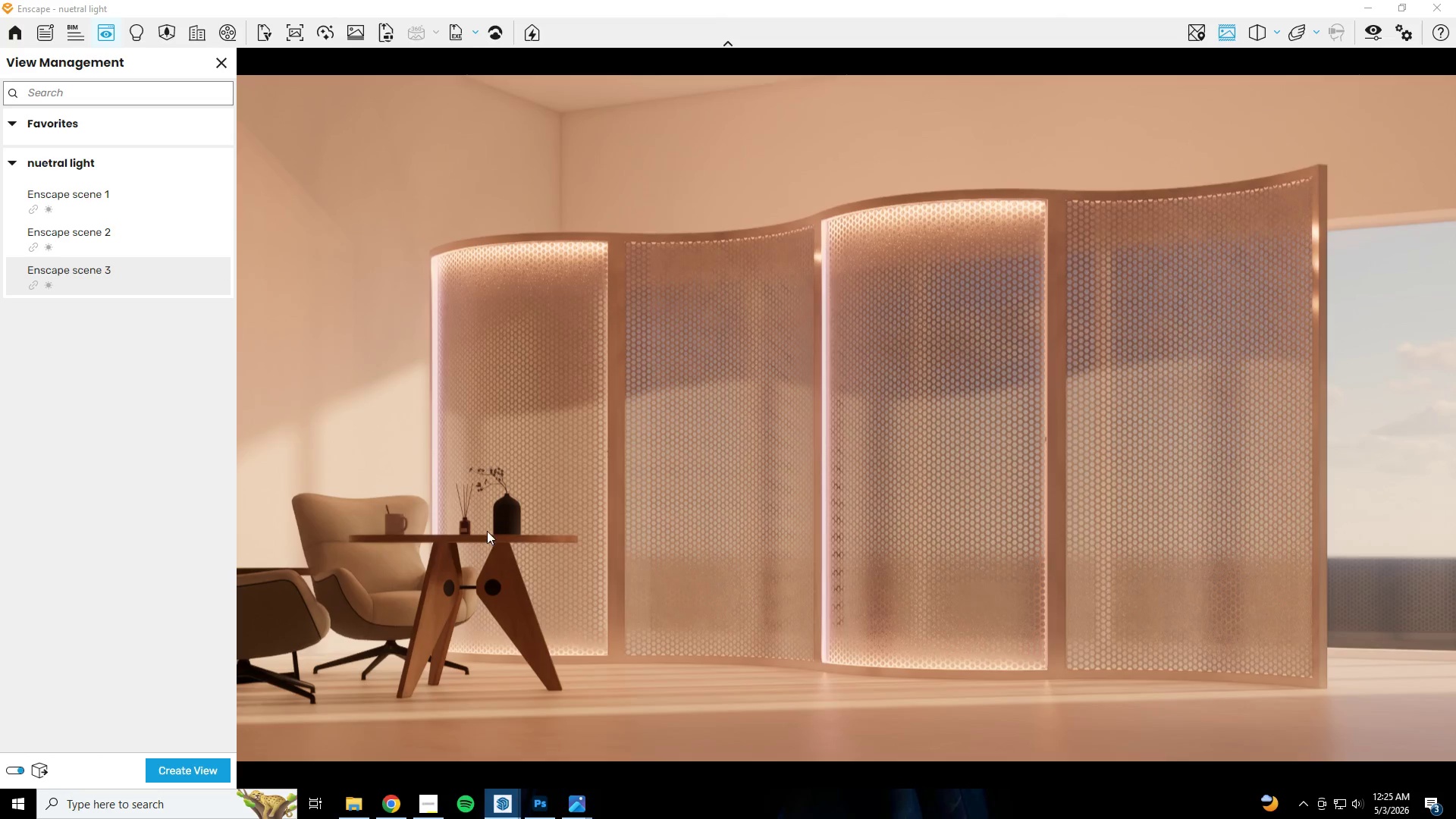 
left_click([181, 771])
 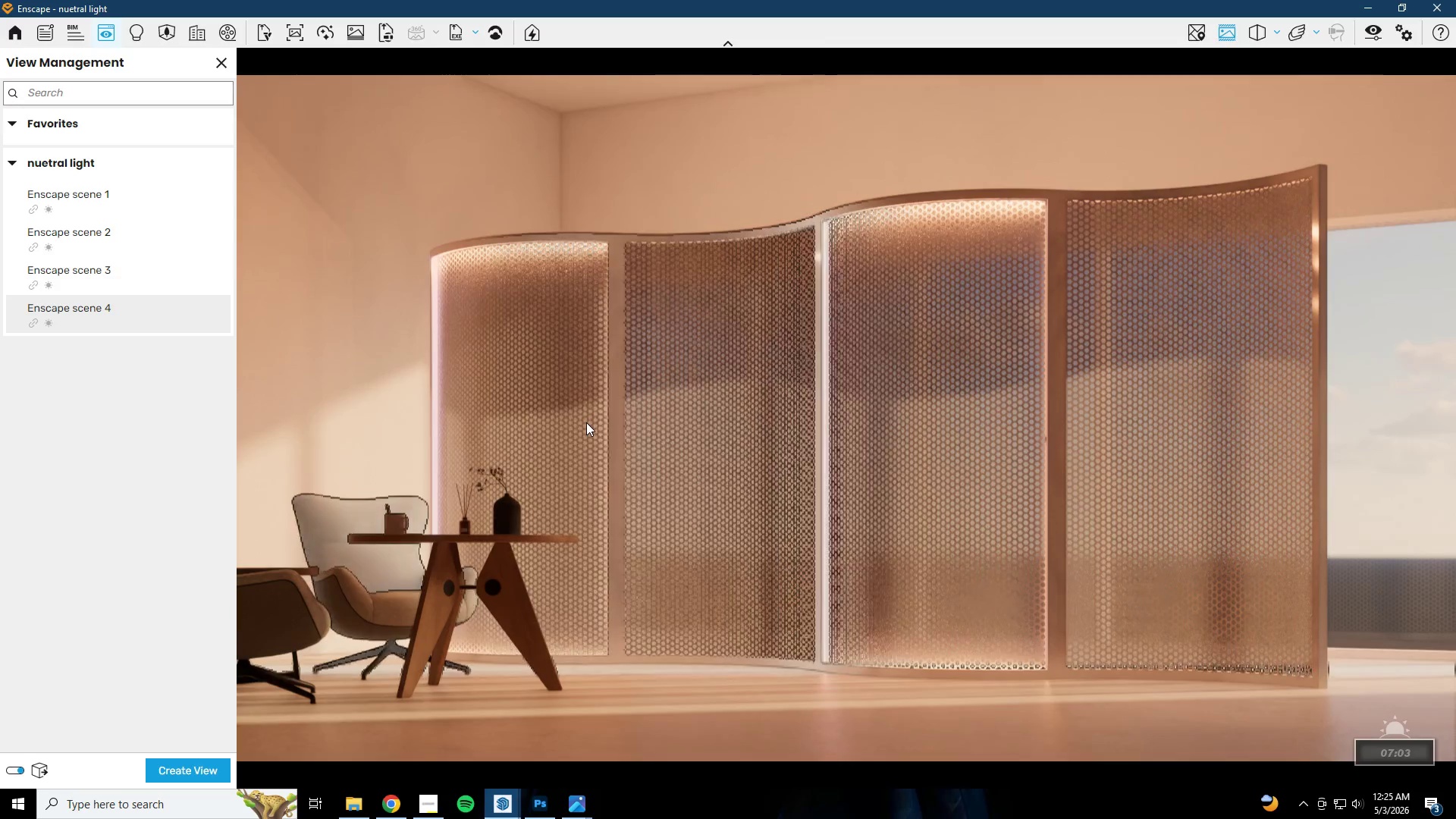 
hold_key(key=A, duration=1.34)
 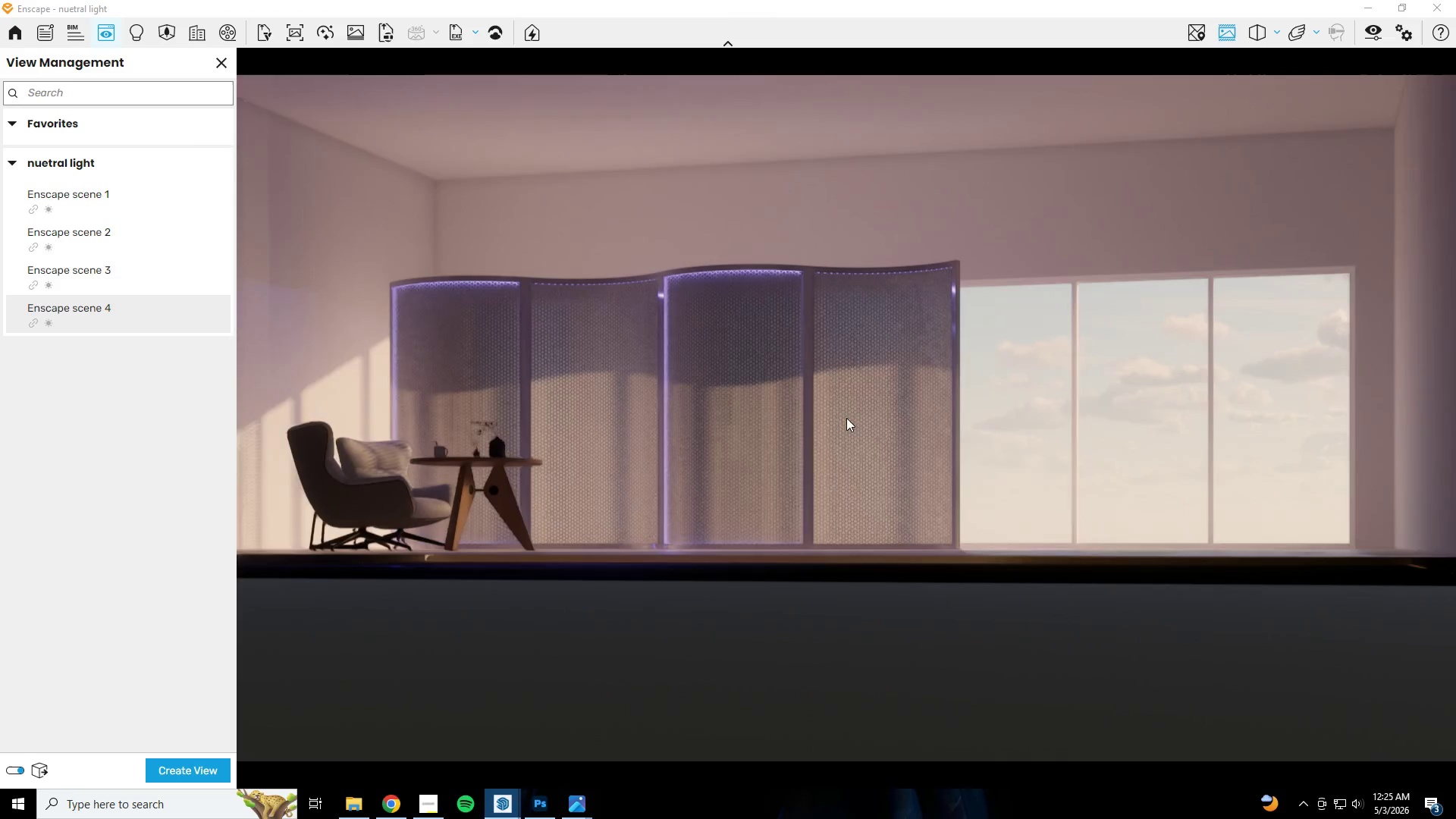 
hold_key(key=S, duration=0.36)
 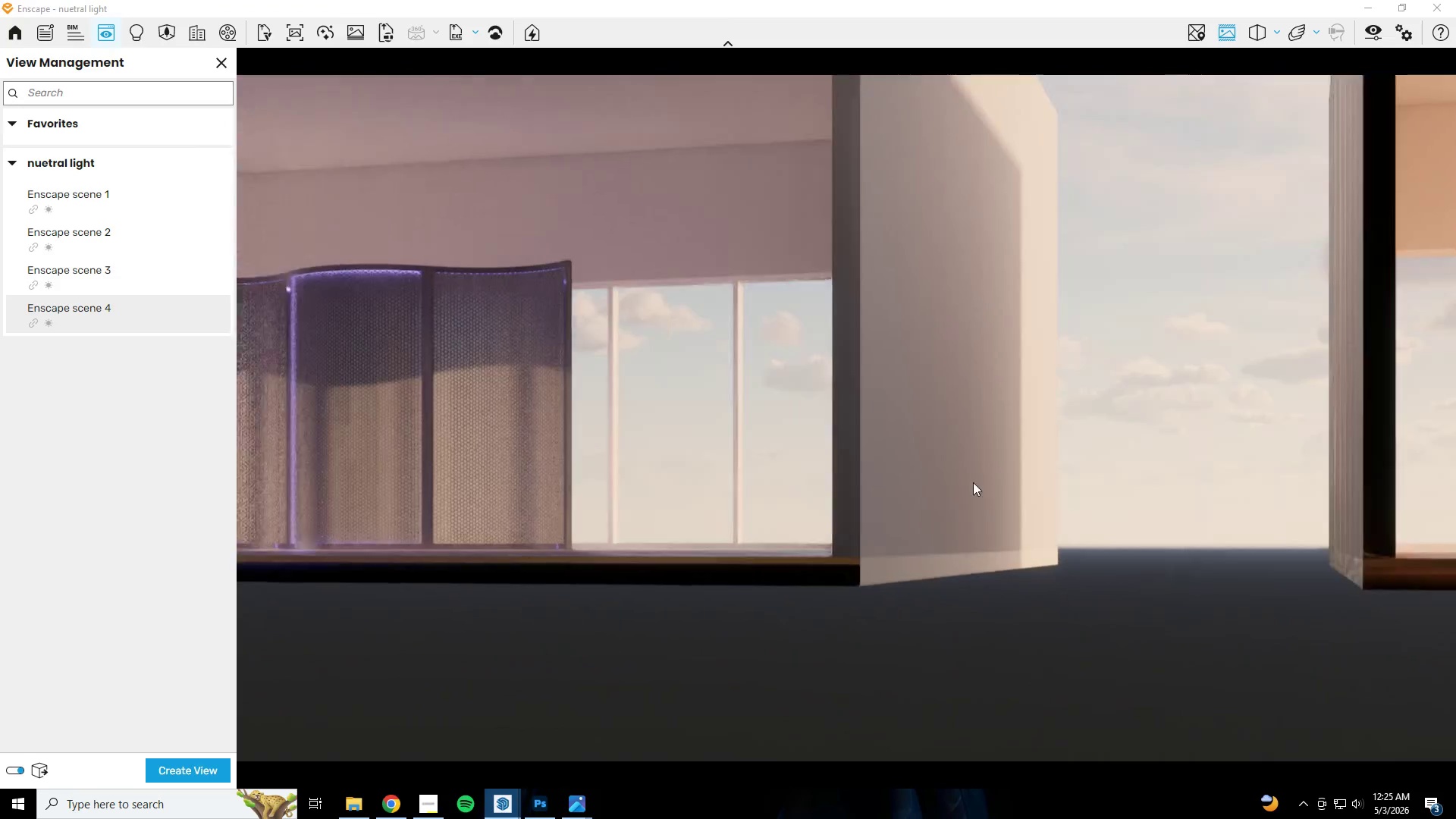 
hold_key(key=ShiftLeft, duration=0.98)
 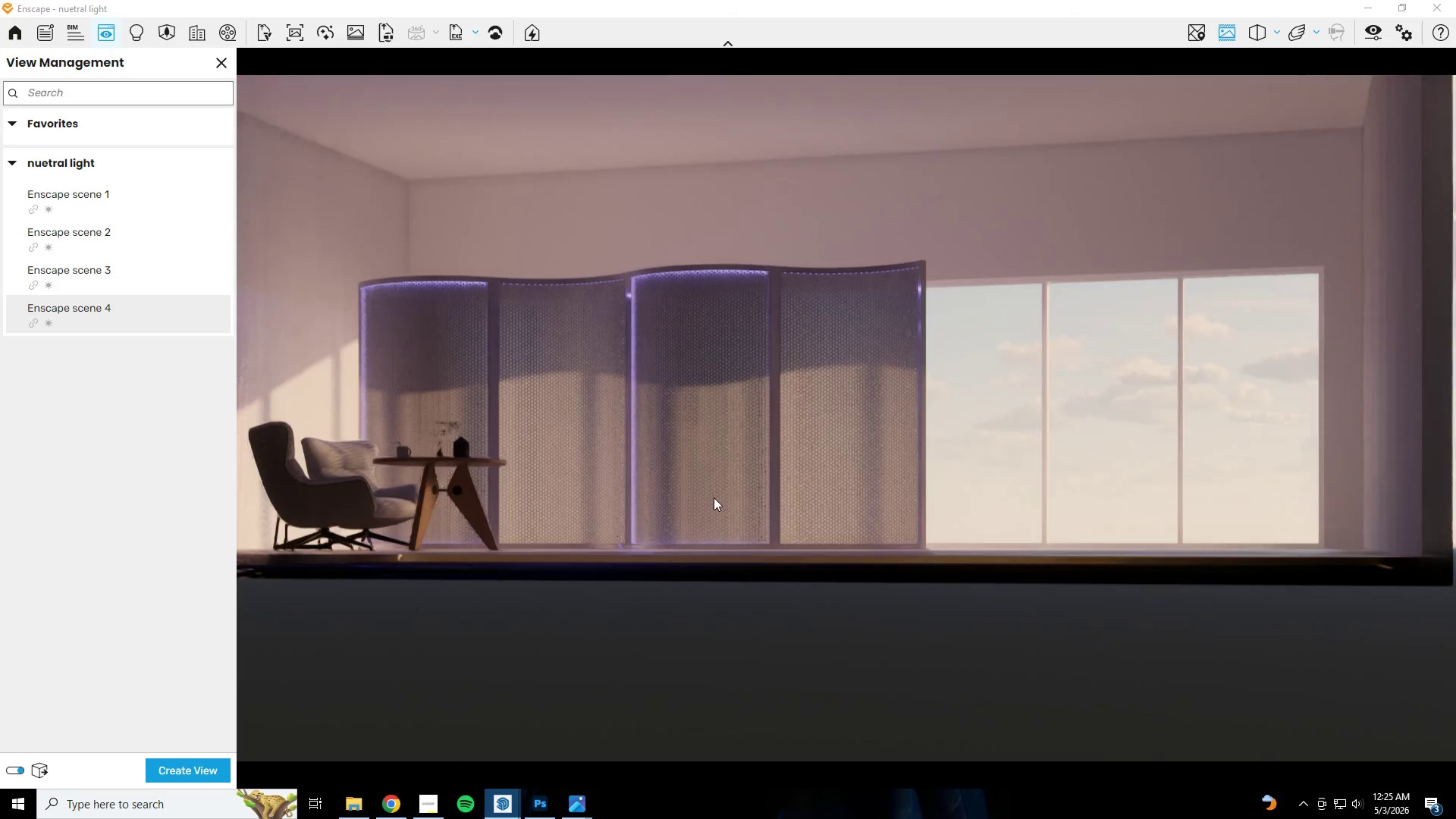 
hold_key(key=A, duration=0.59)
 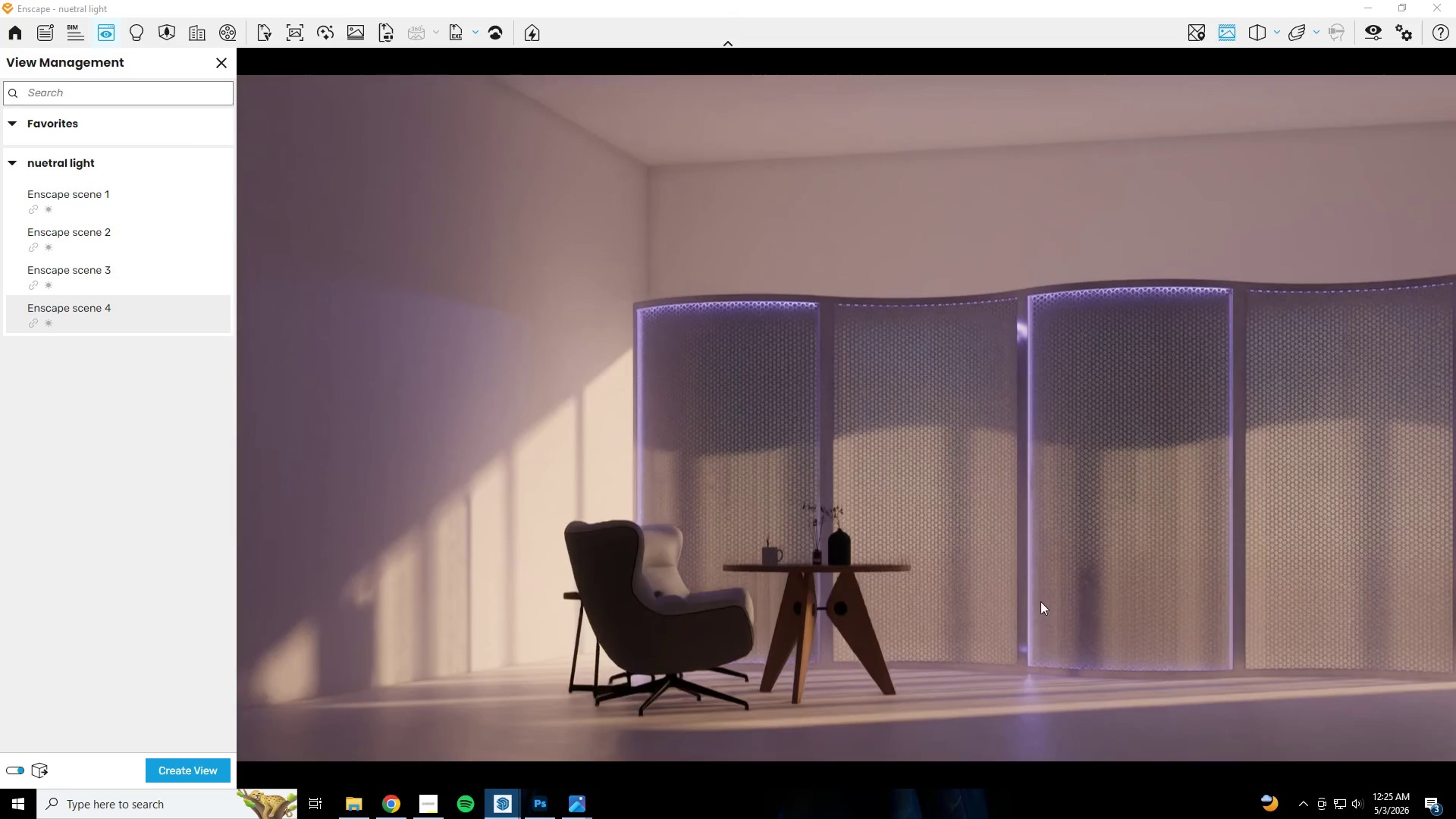 
hold_key(key=W, duration=0.7)
 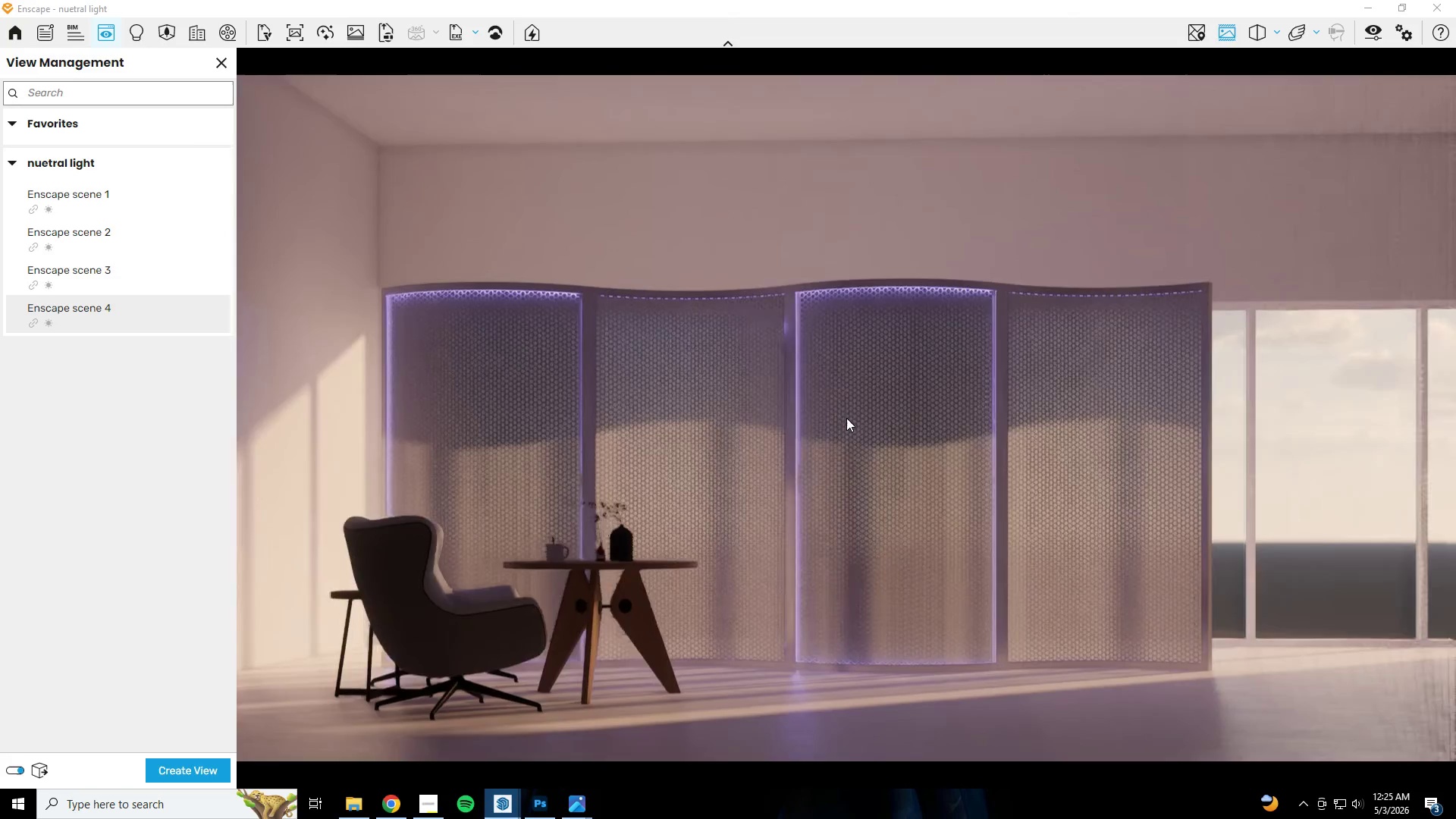 
type(qwqwe)
 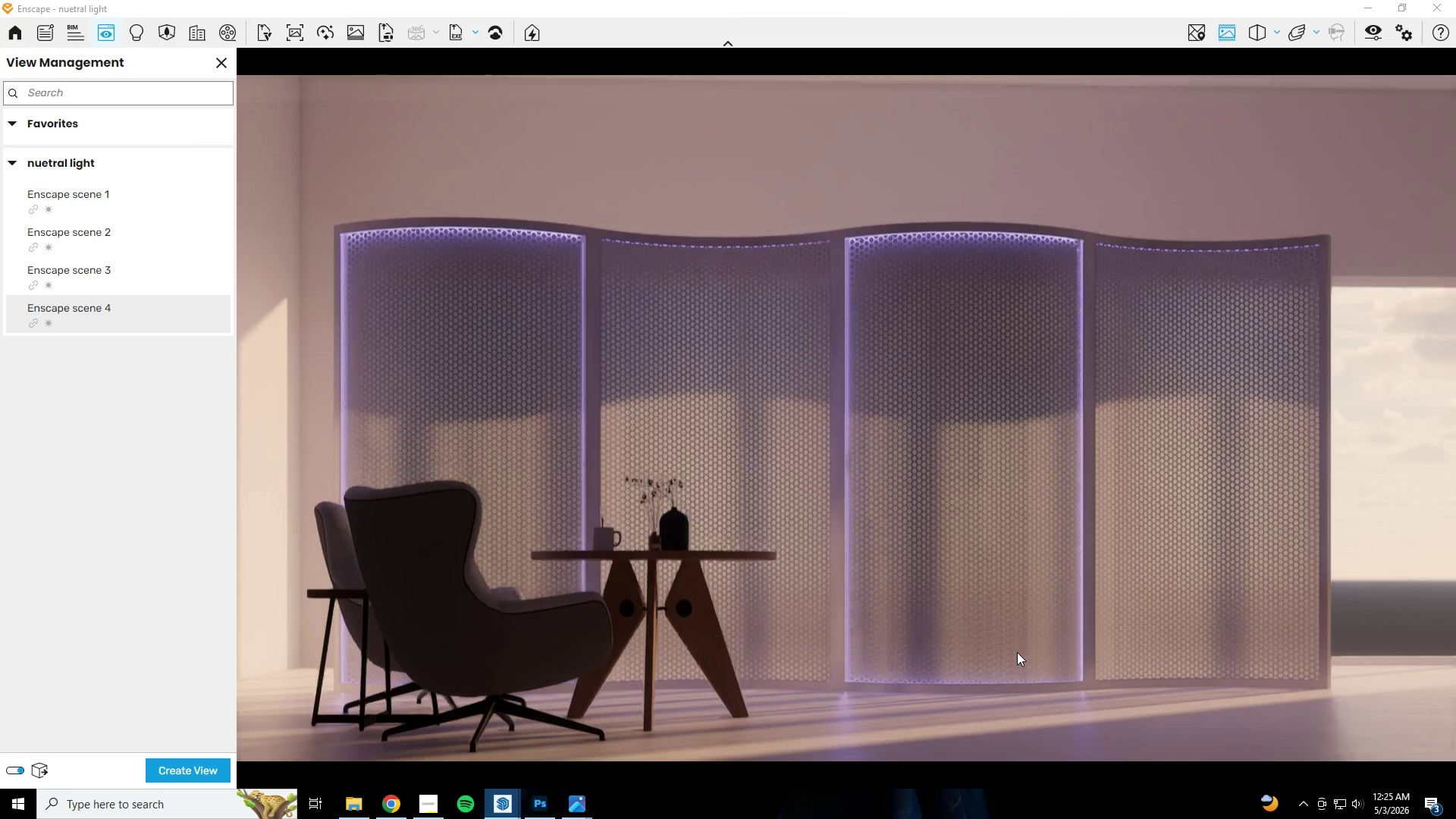 
hold_key(key=A, duration=0.55)
 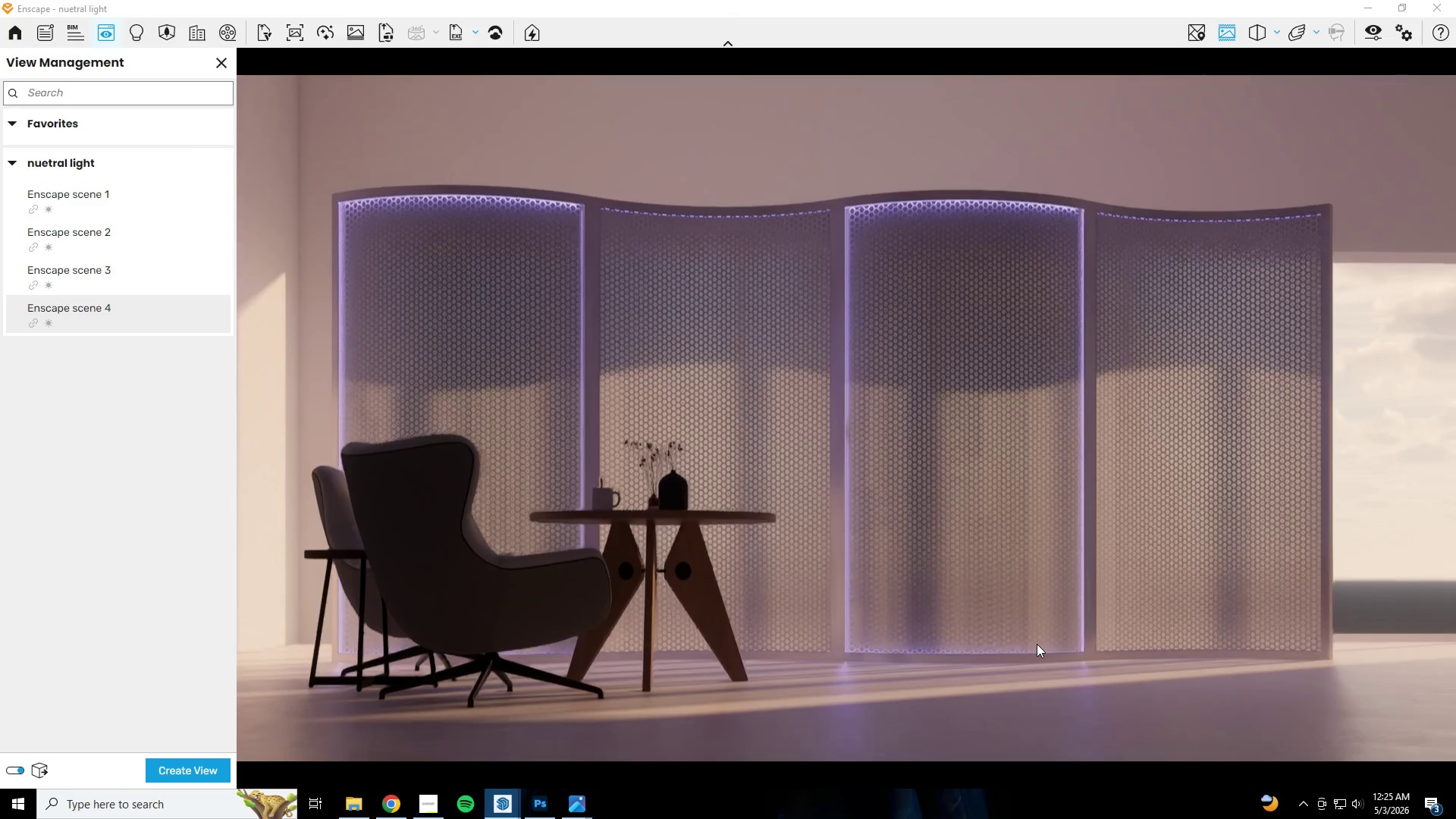 
type(ddsdw)
 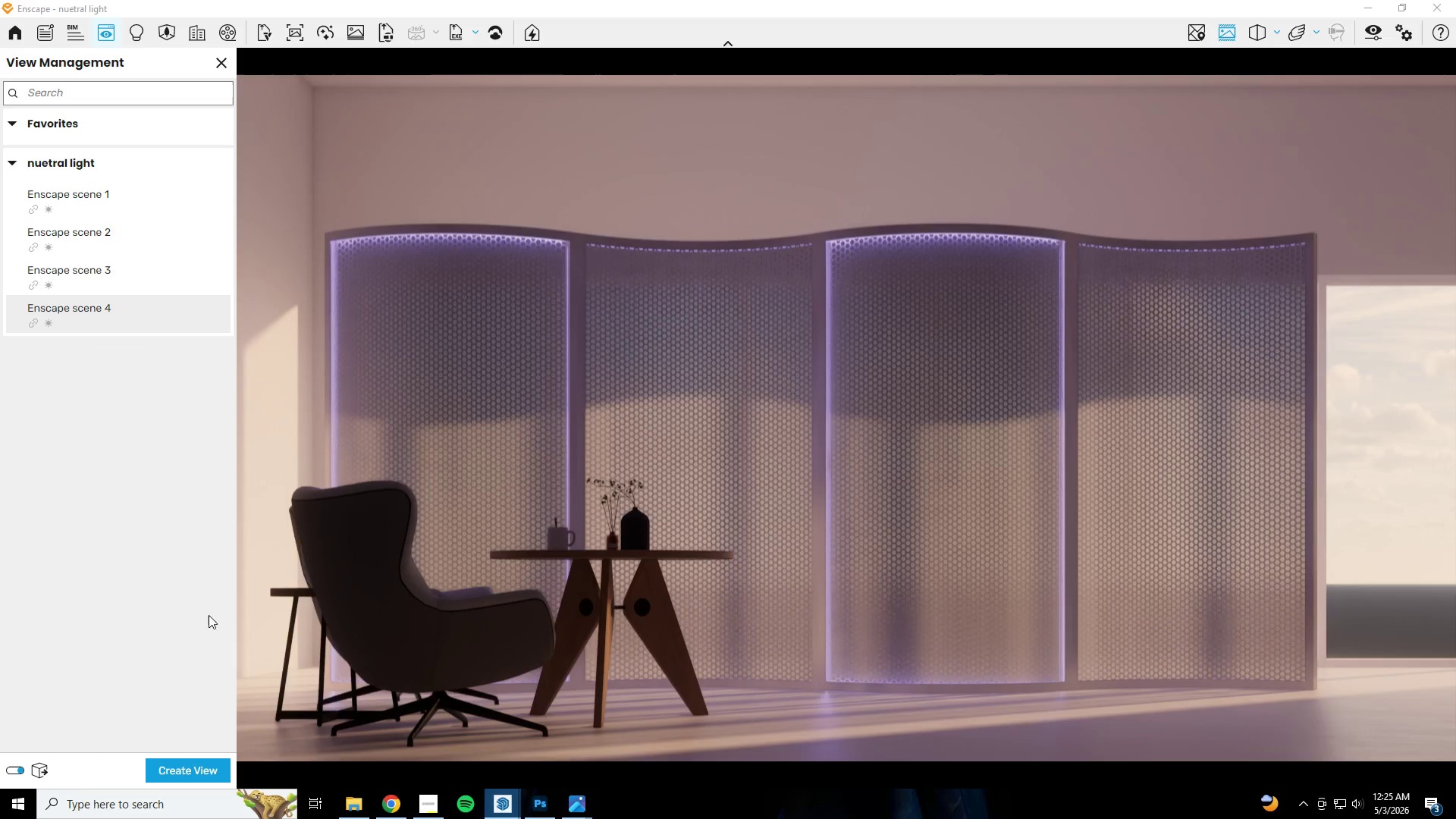 
left_click([169, 769])
 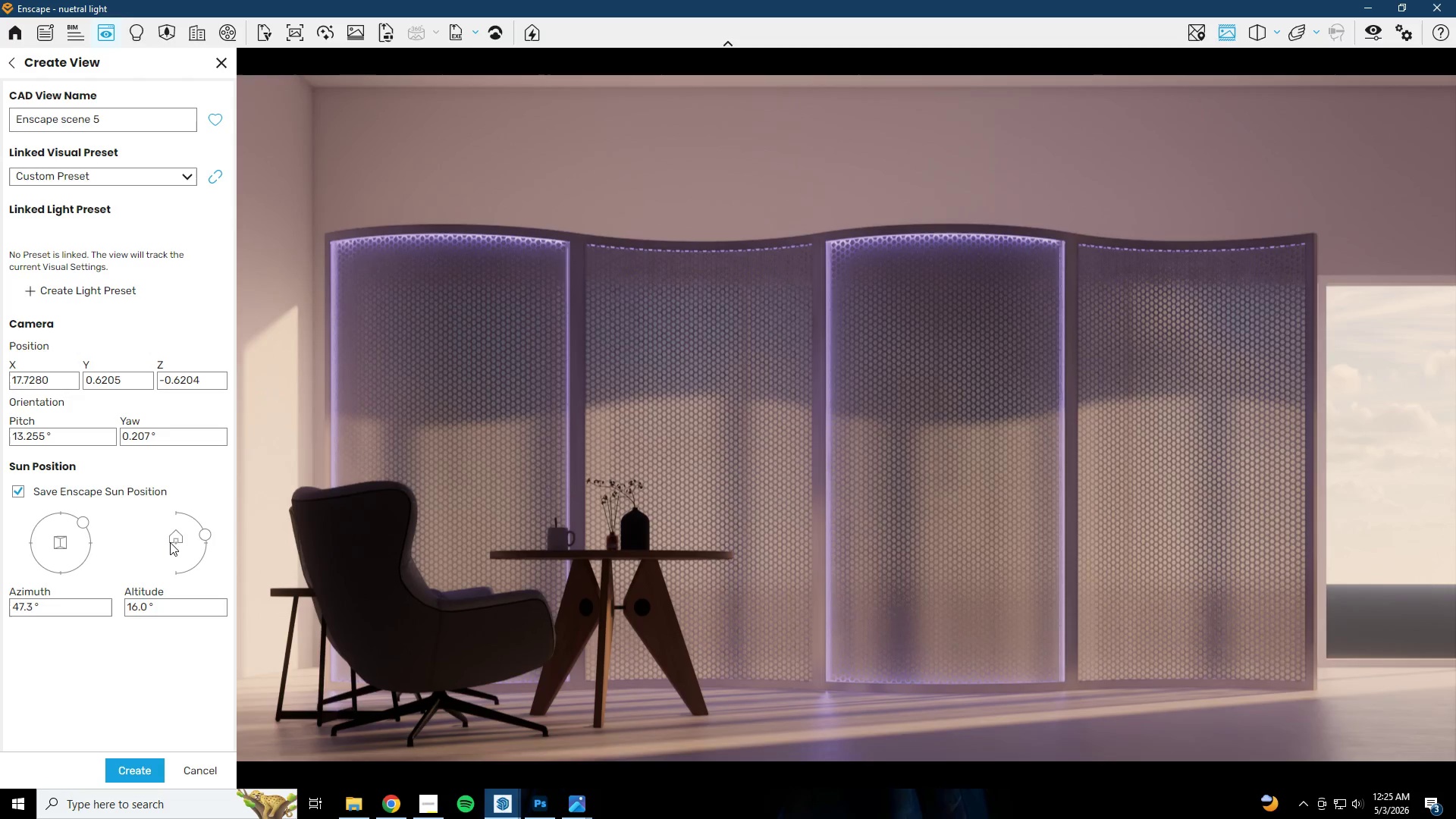 
left_click_drag(start_coordinate=[202, 538], to_coordinate=[218, 548])
 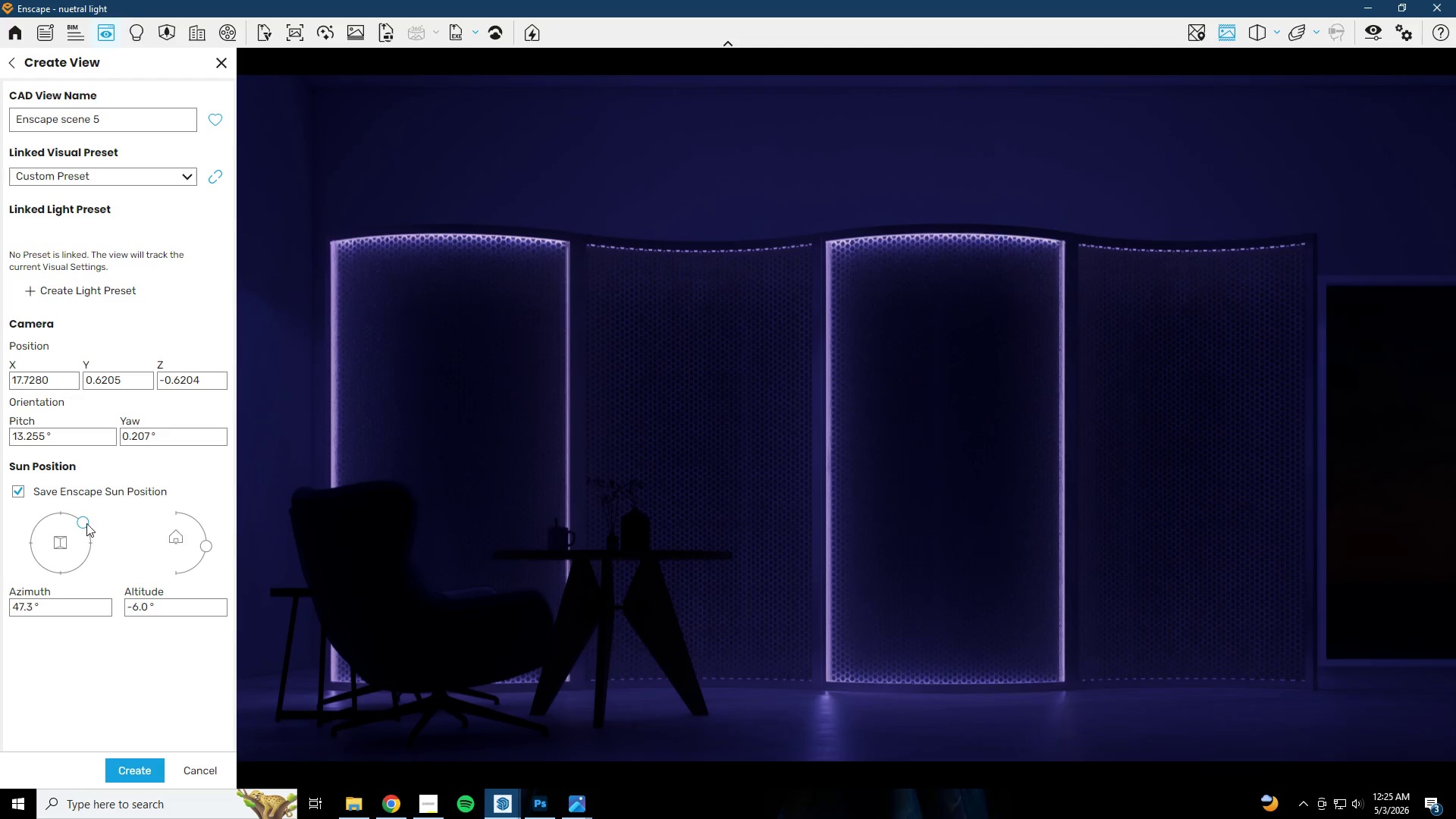 
left_click_drag(start_coordinate=[86, 523], to_coordinate=[88, 511])
 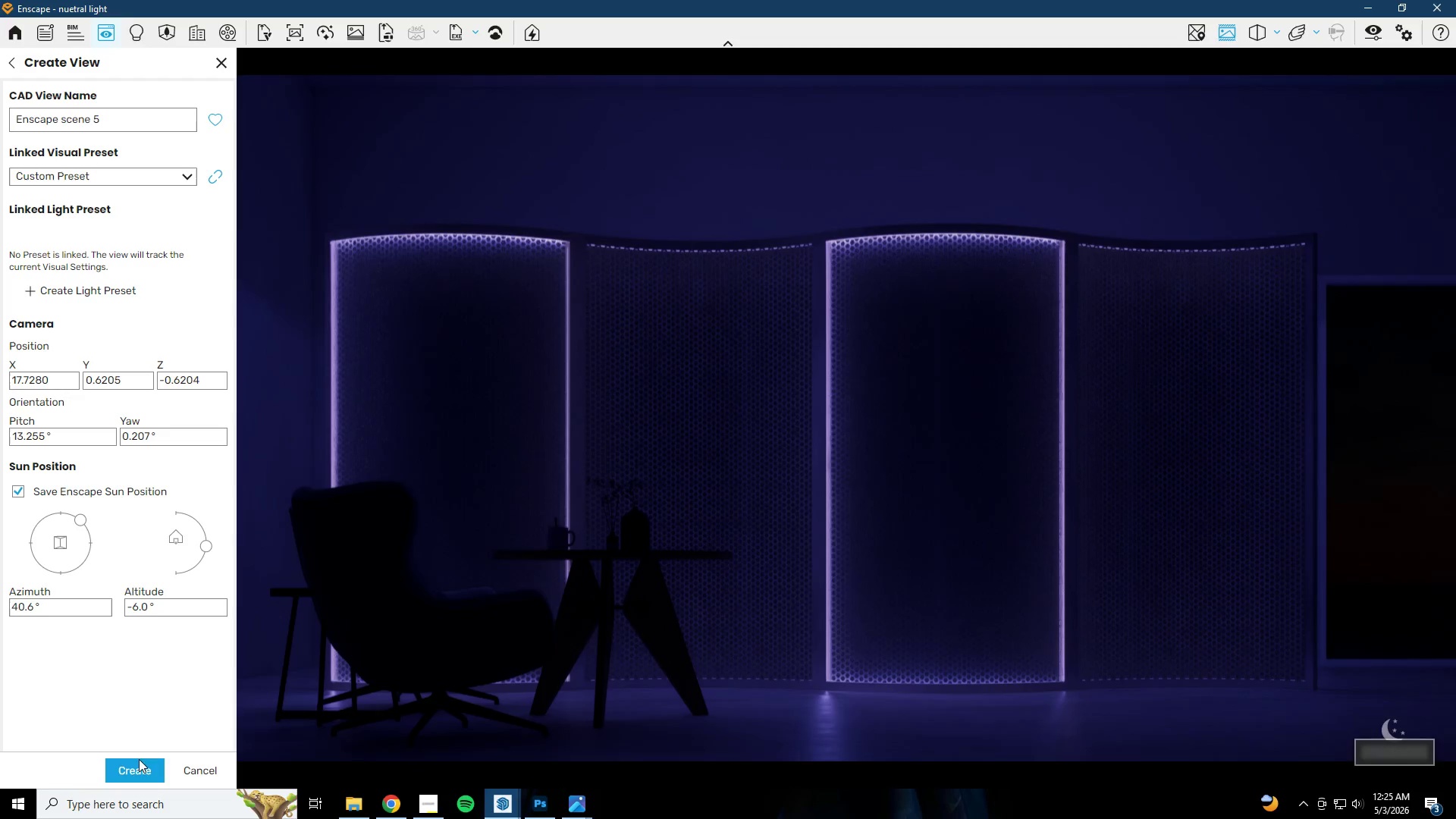 
left_click([139, 761])
 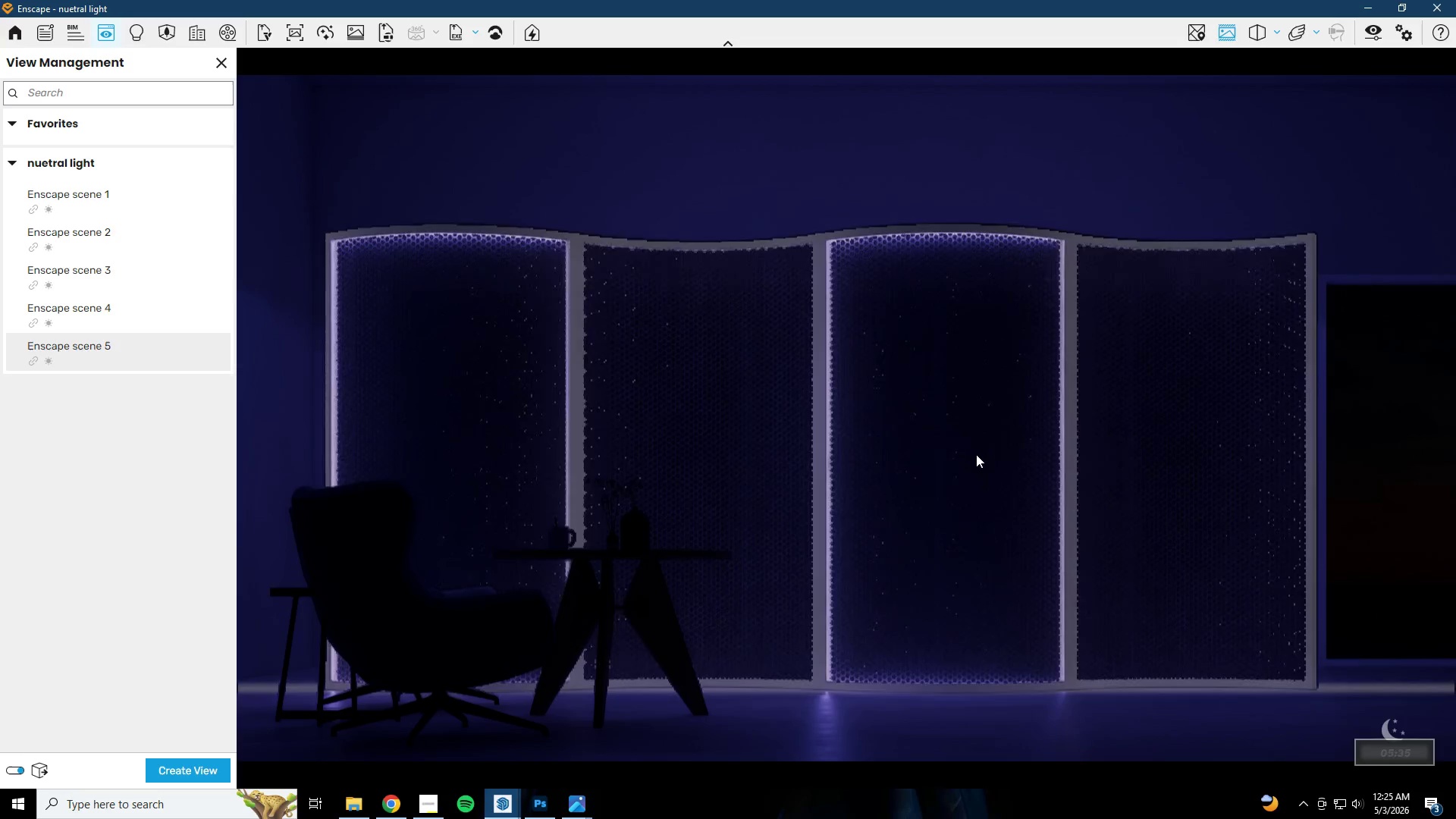 
hold_key(key=D, duration=0.84)
 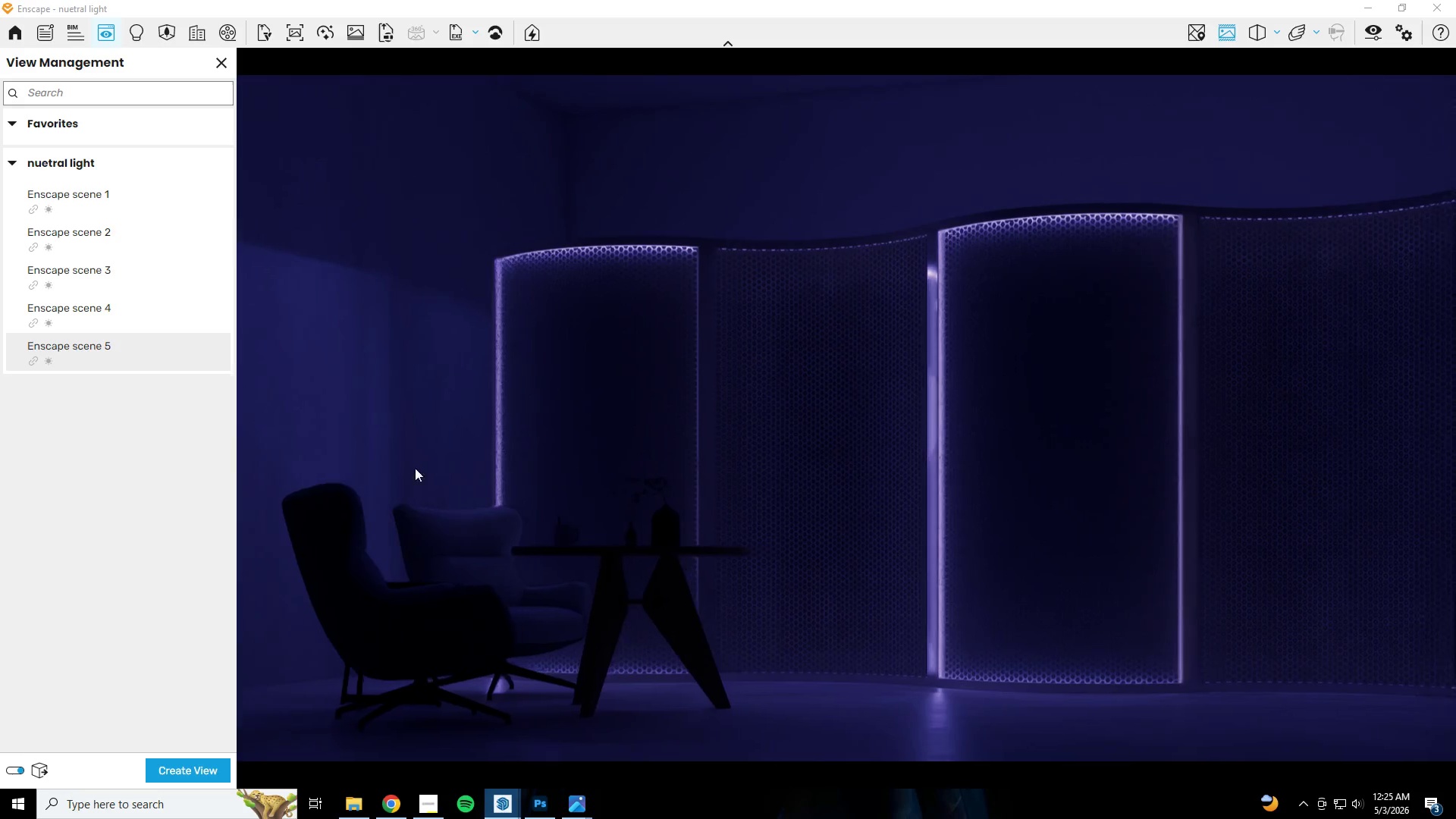 
hold_key(key=D, duration=0.92)
 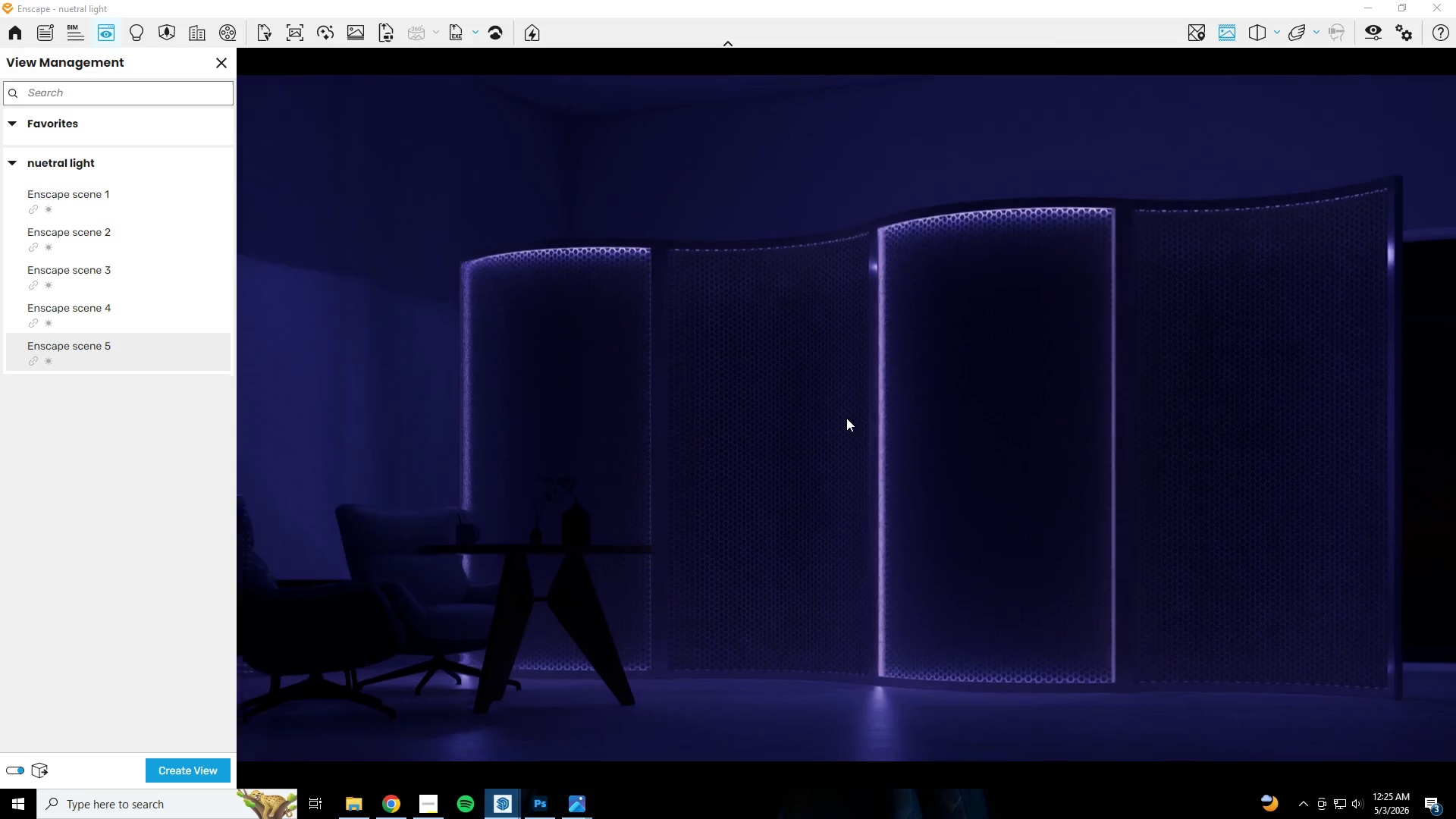 
hold_key(key=D, duration=0.7)
 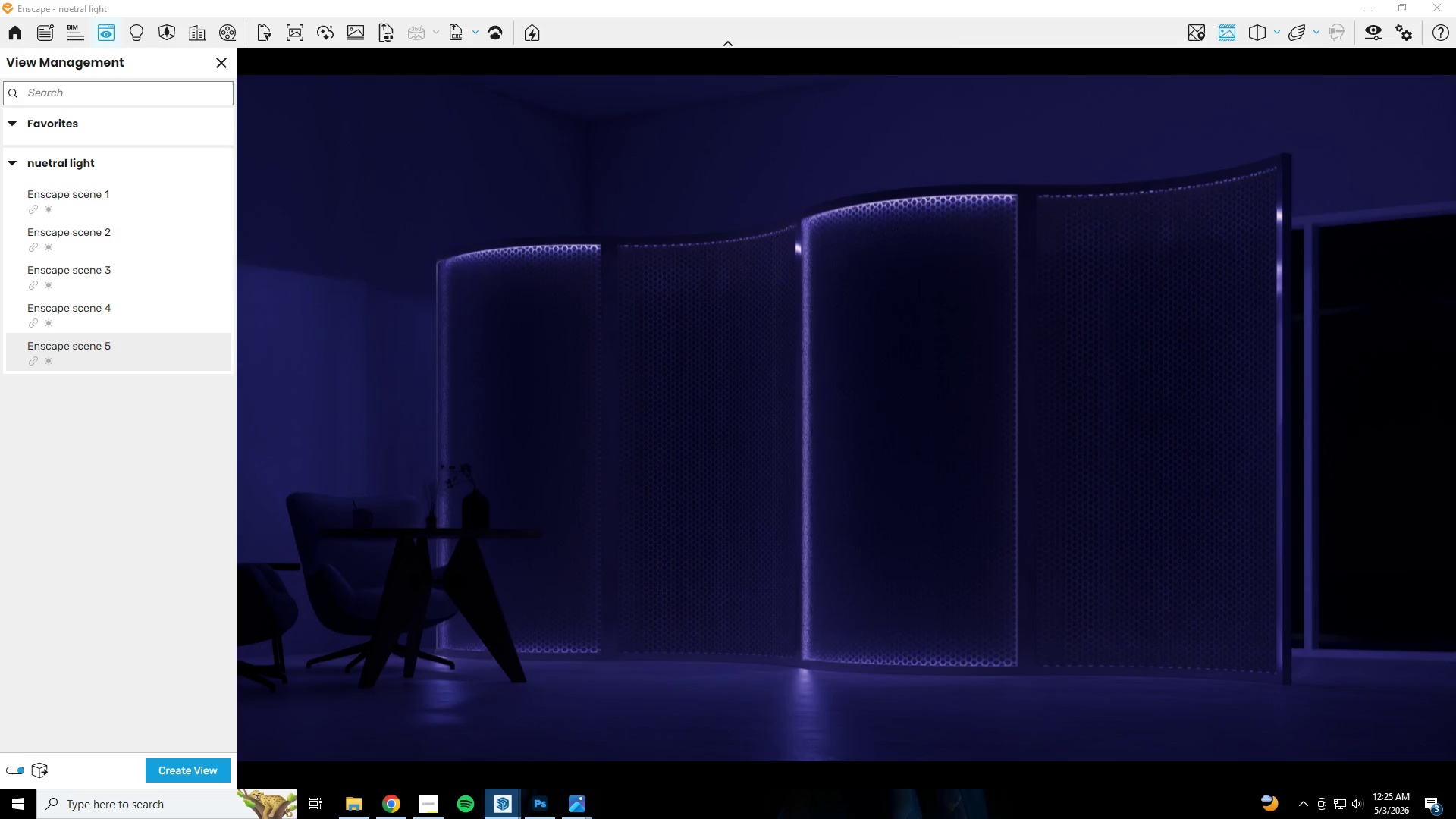 
type(sdwd)
 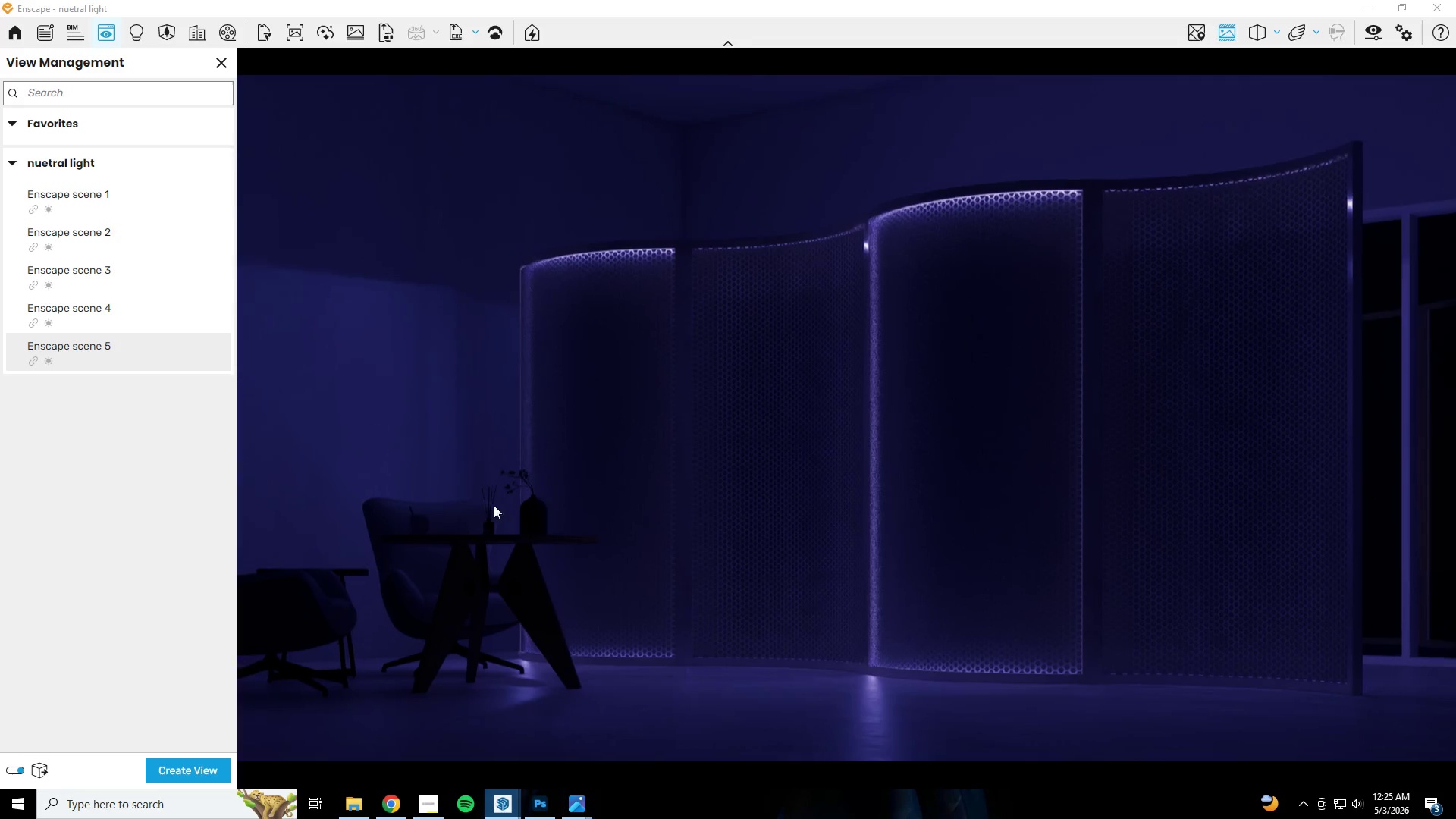 
key(D)
 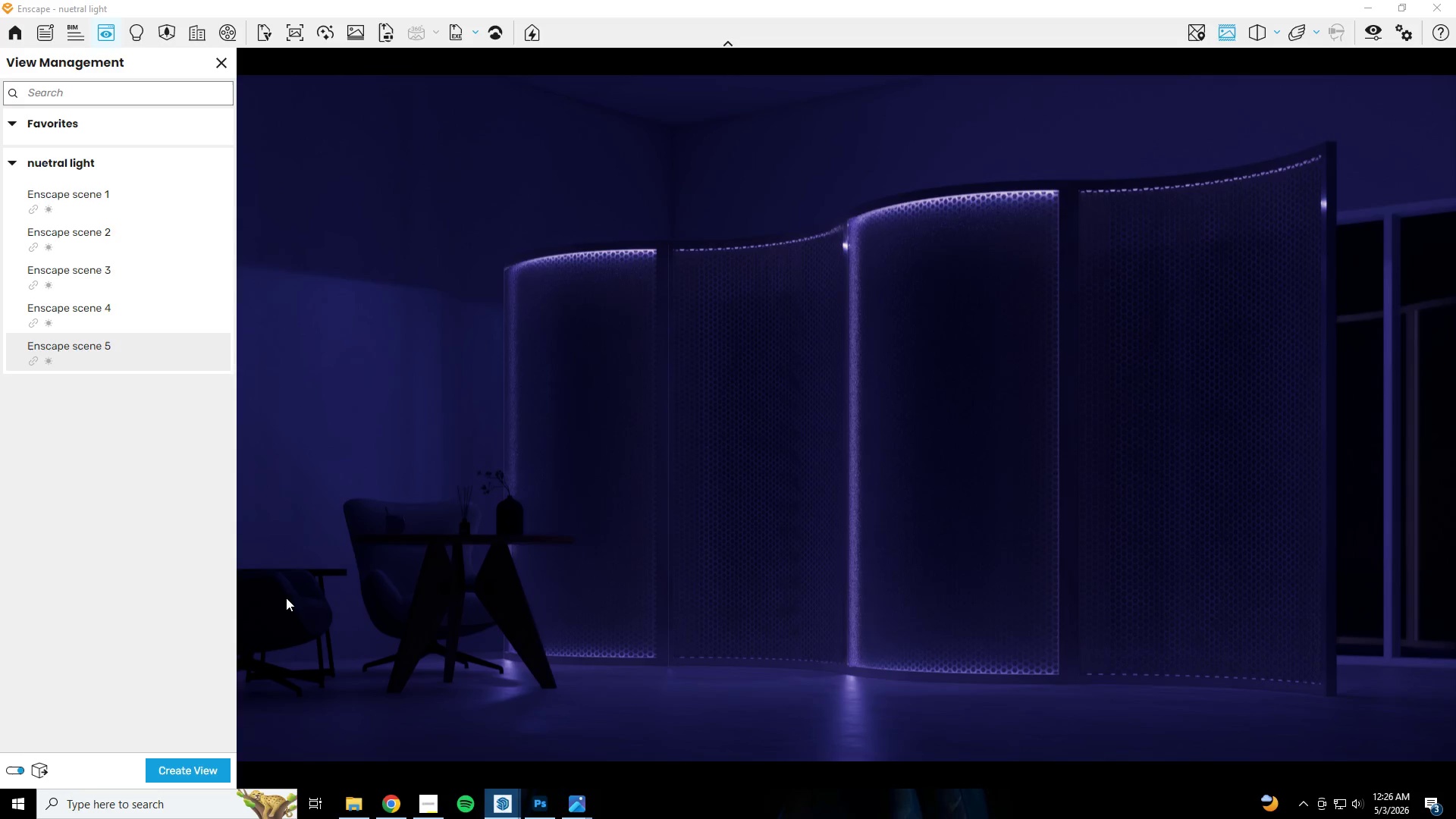 
left_click([174, 767])
 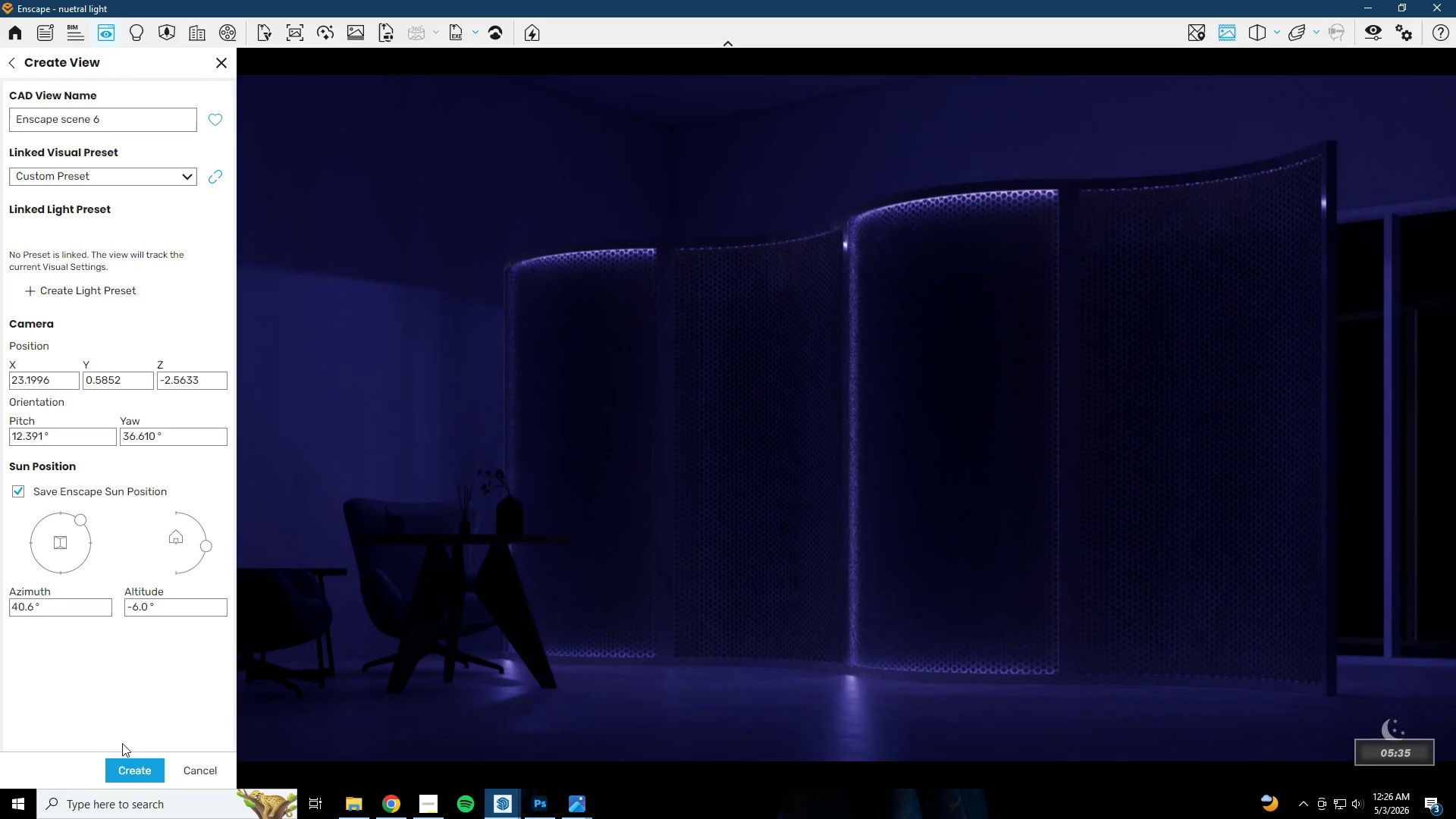 
left_click([118, 767])
 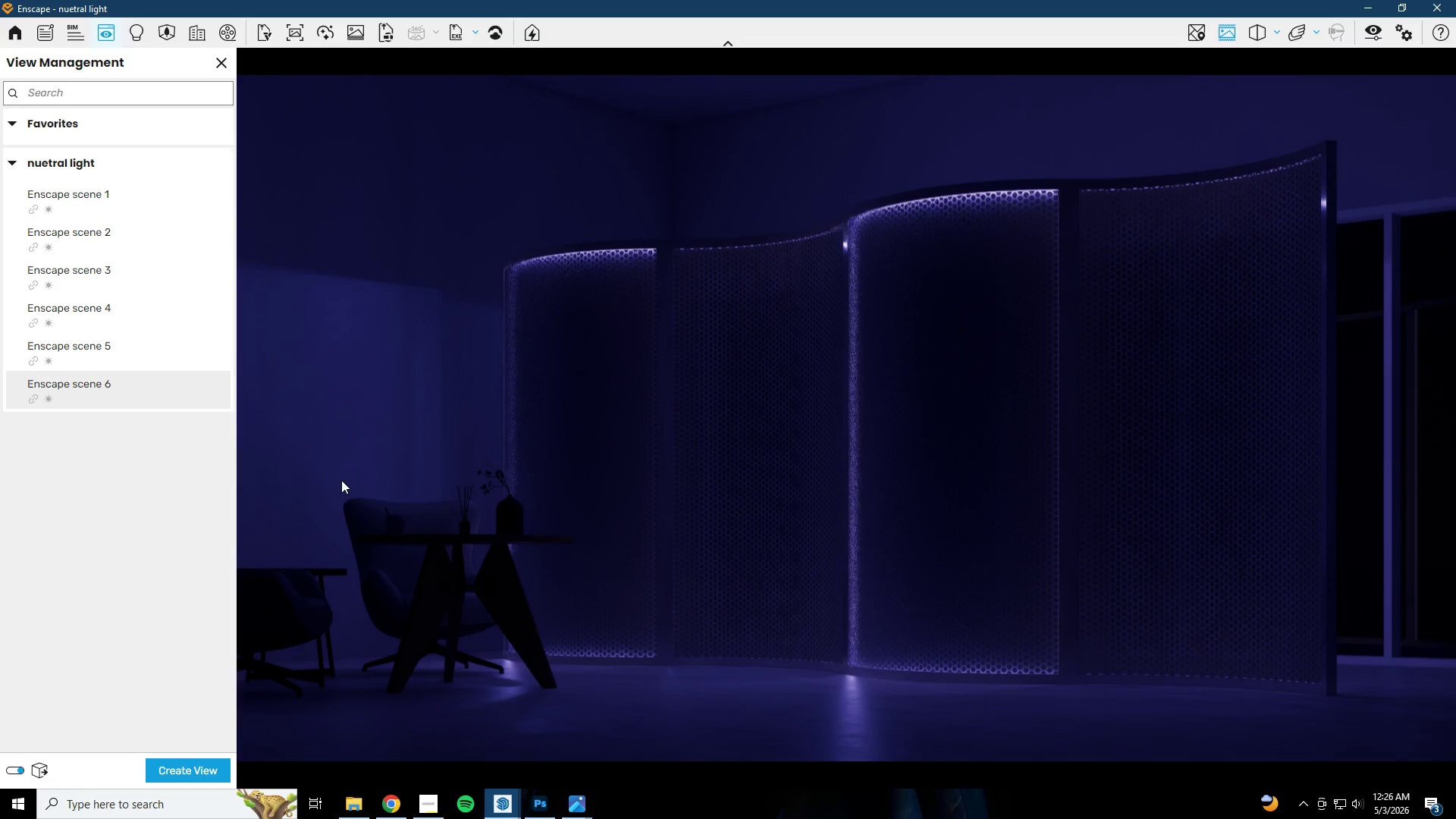 
left_click([111, 201])
 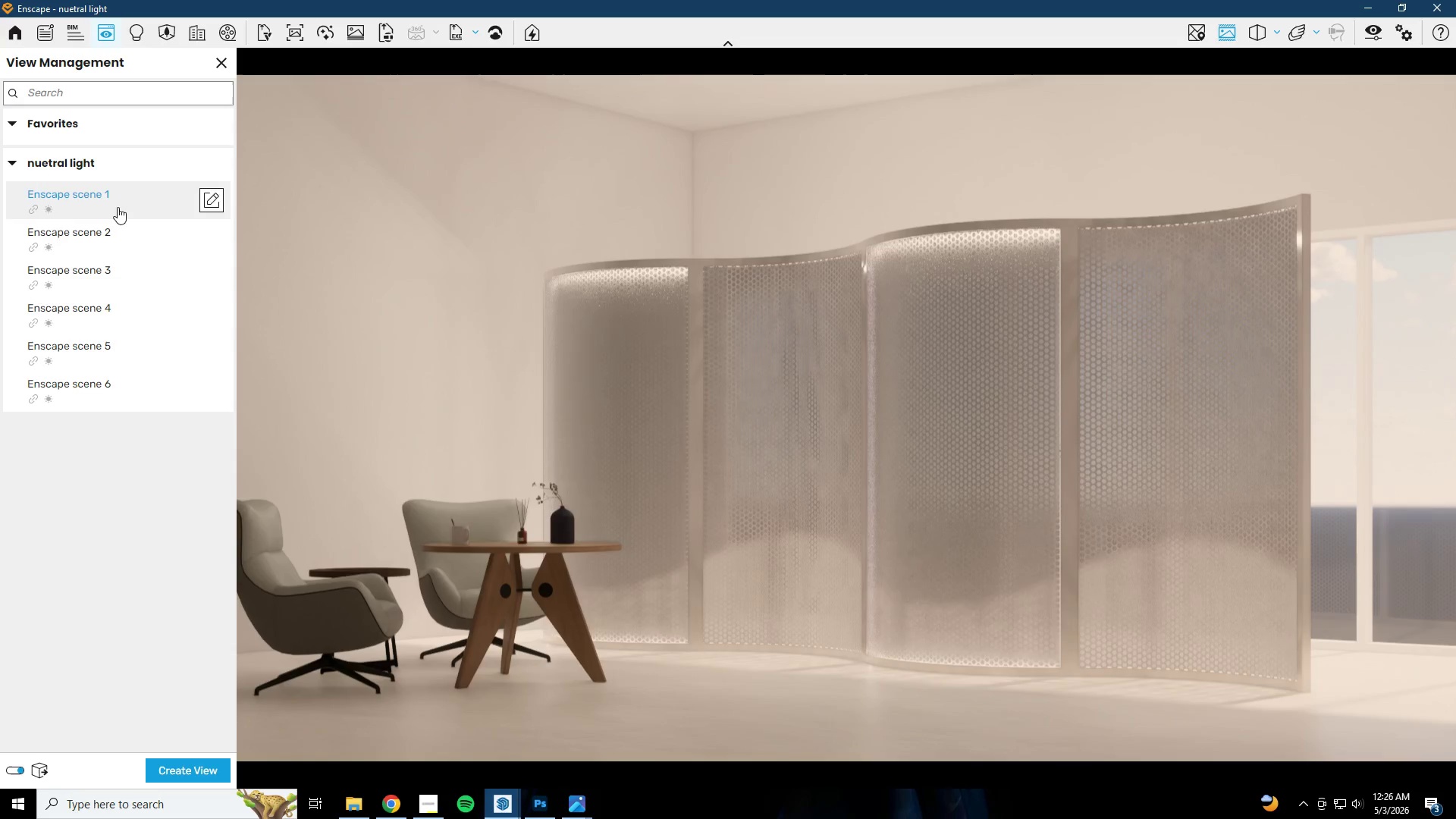 
left_click([132, 231])
 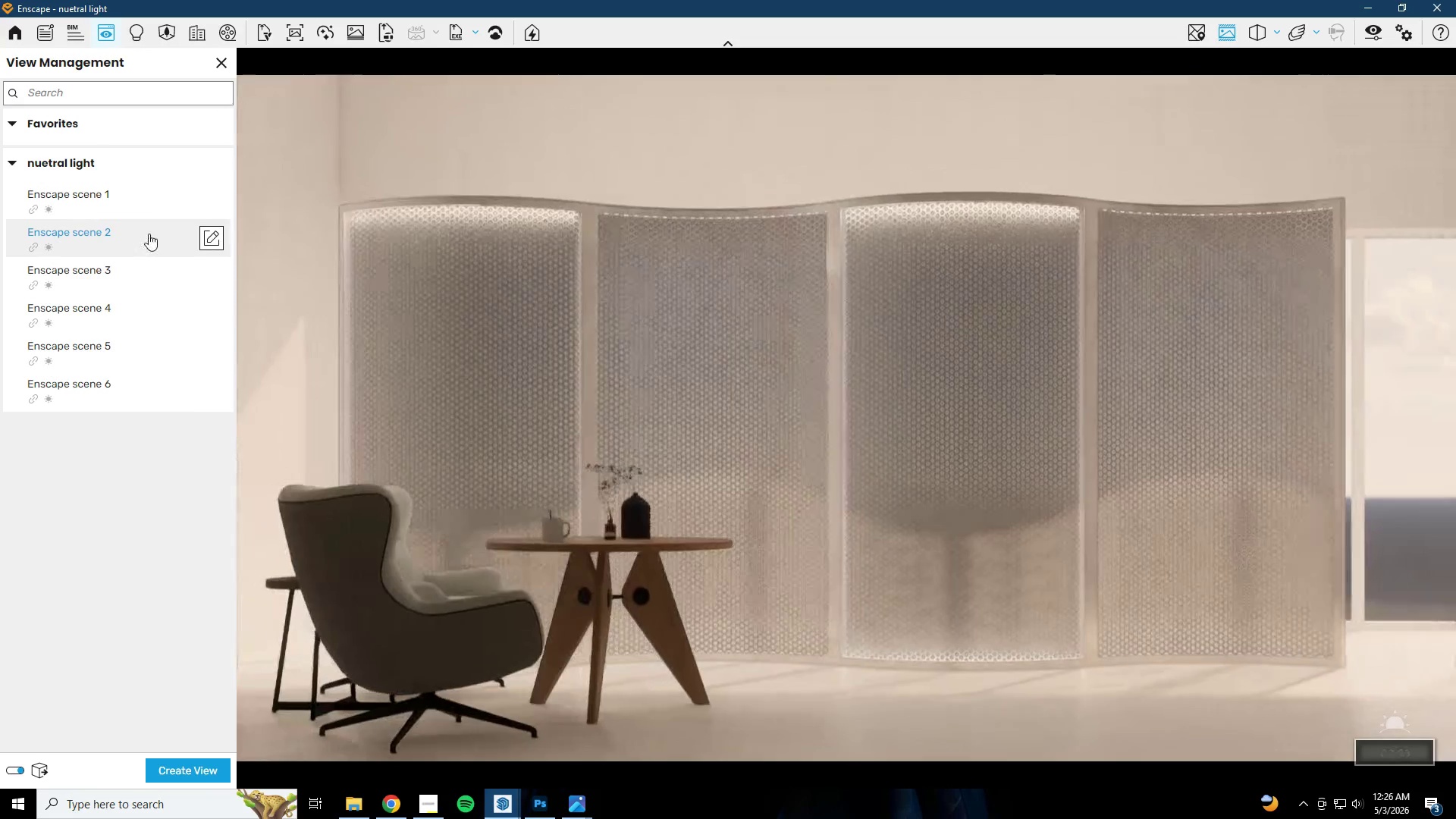 
left_click([96, 284])
 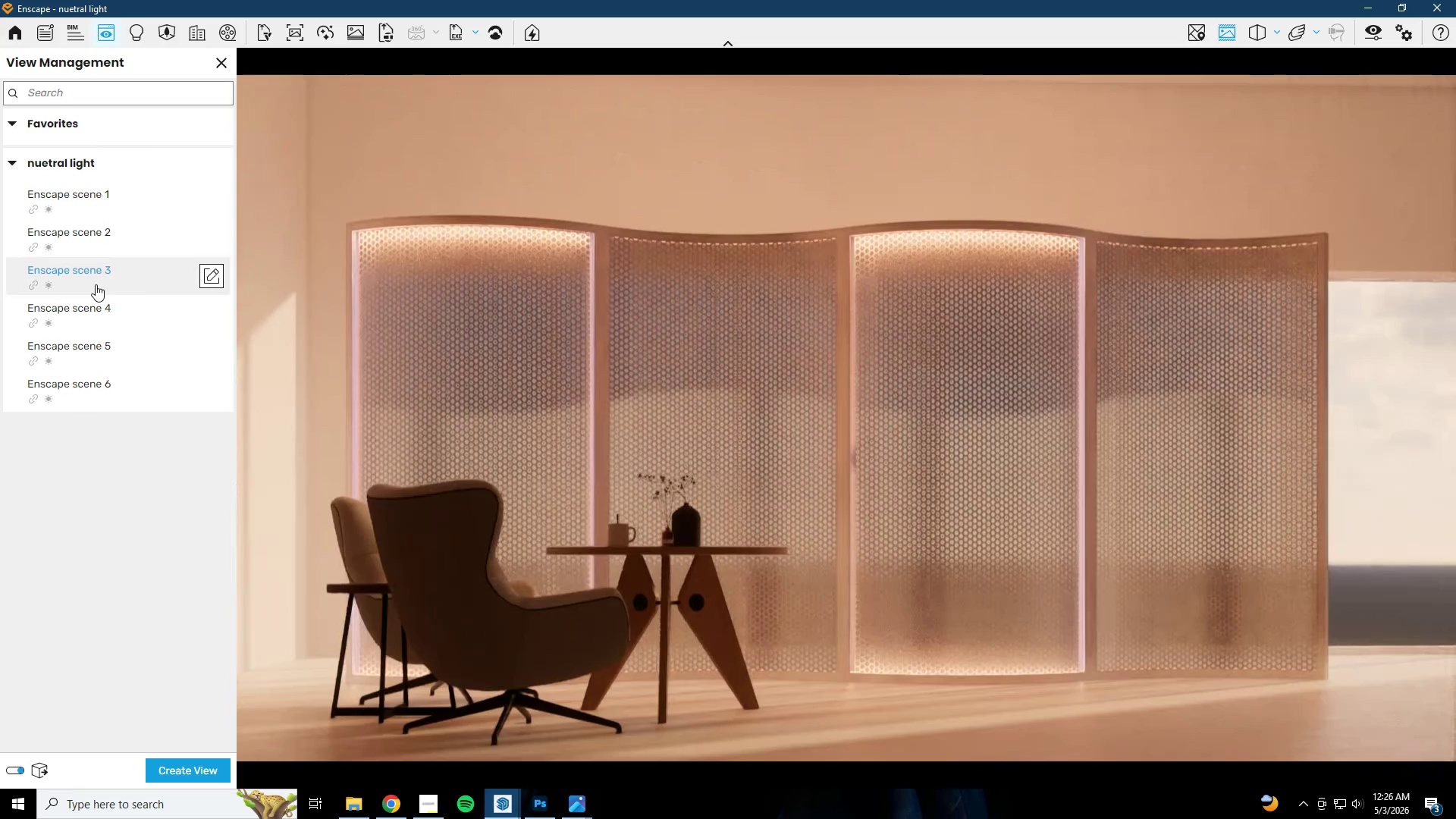 
left_click([103, 313])
 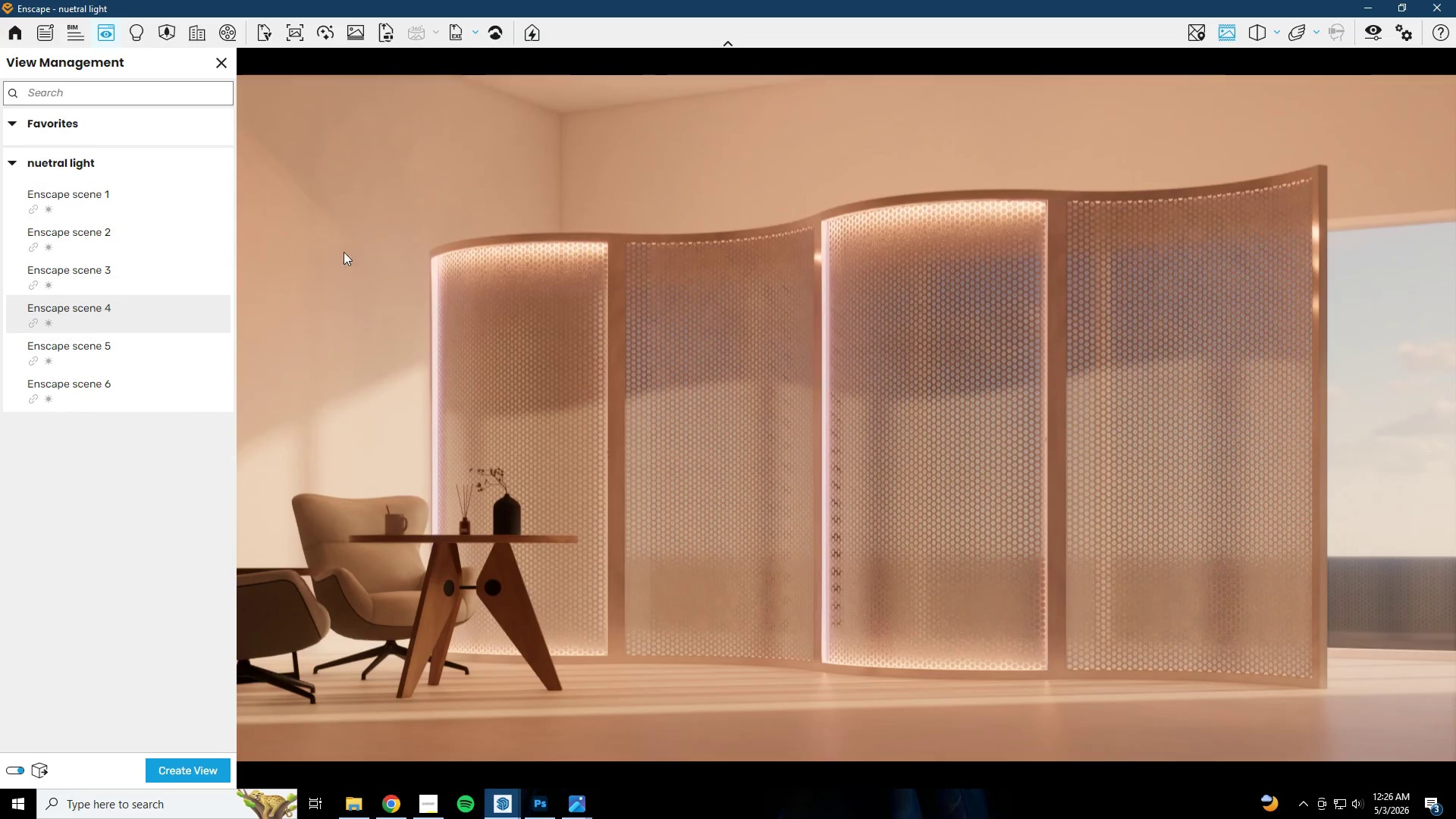 
left_click([223, 68])
 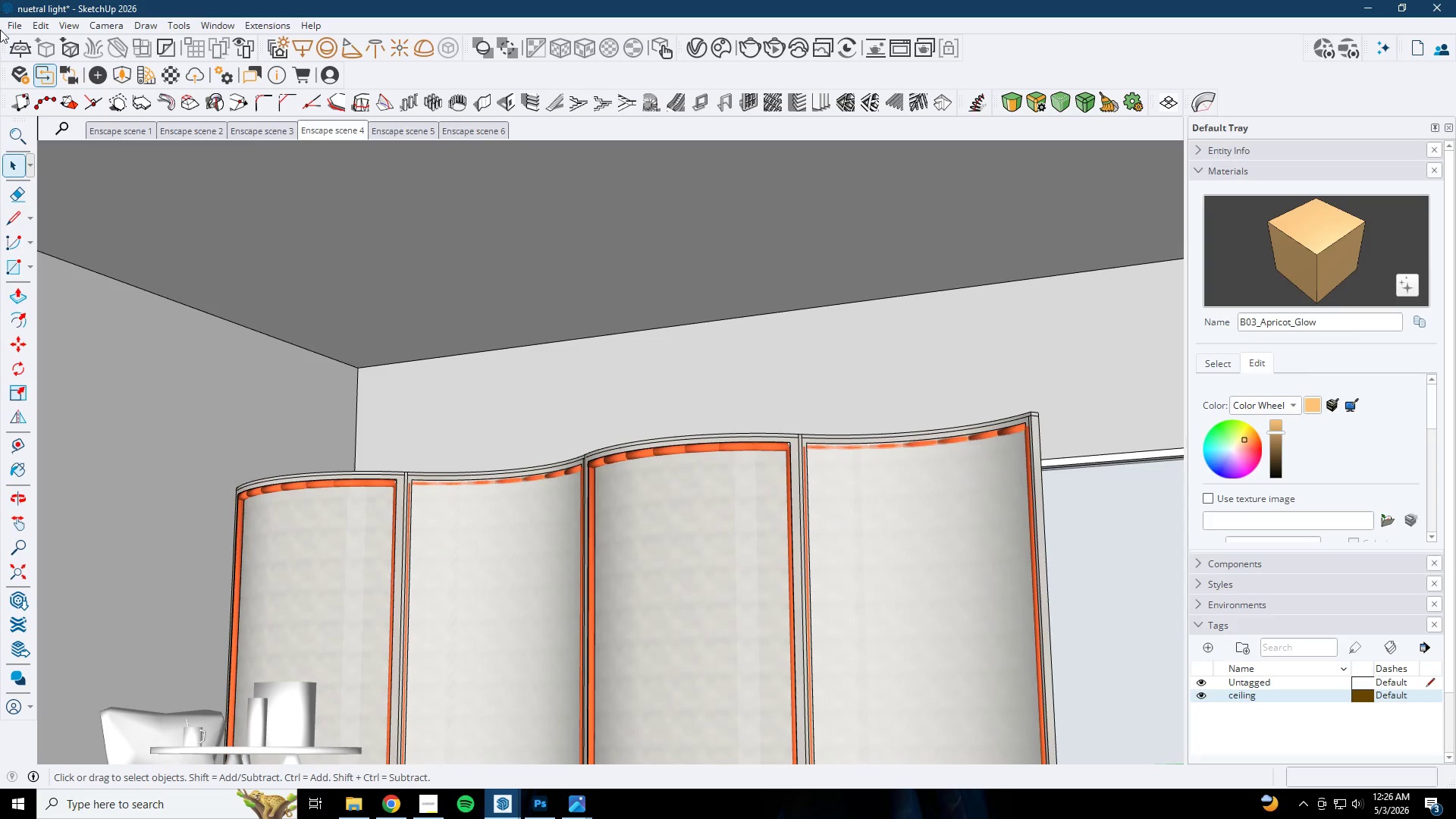 
double_click([14, 25])
 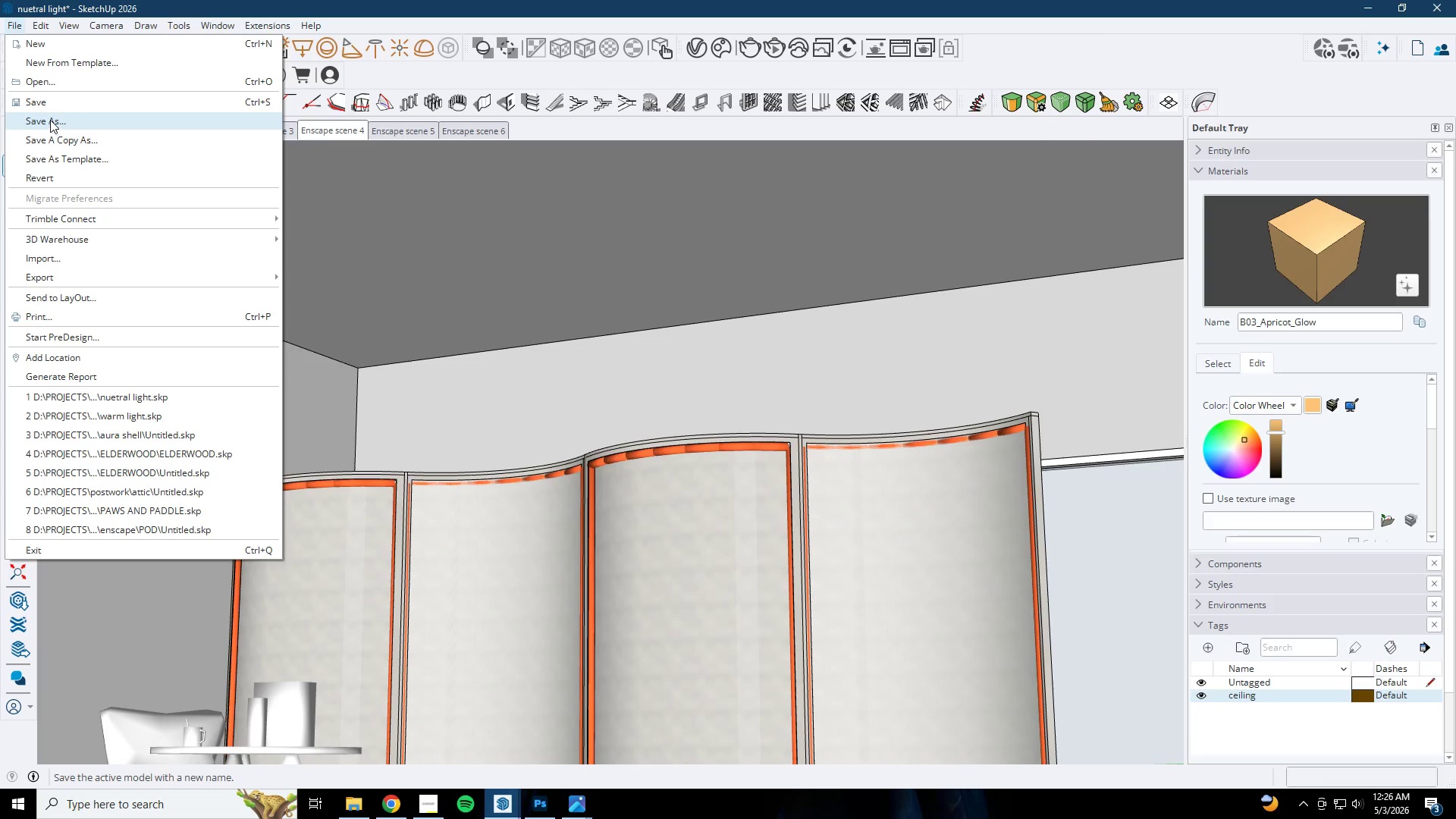 